 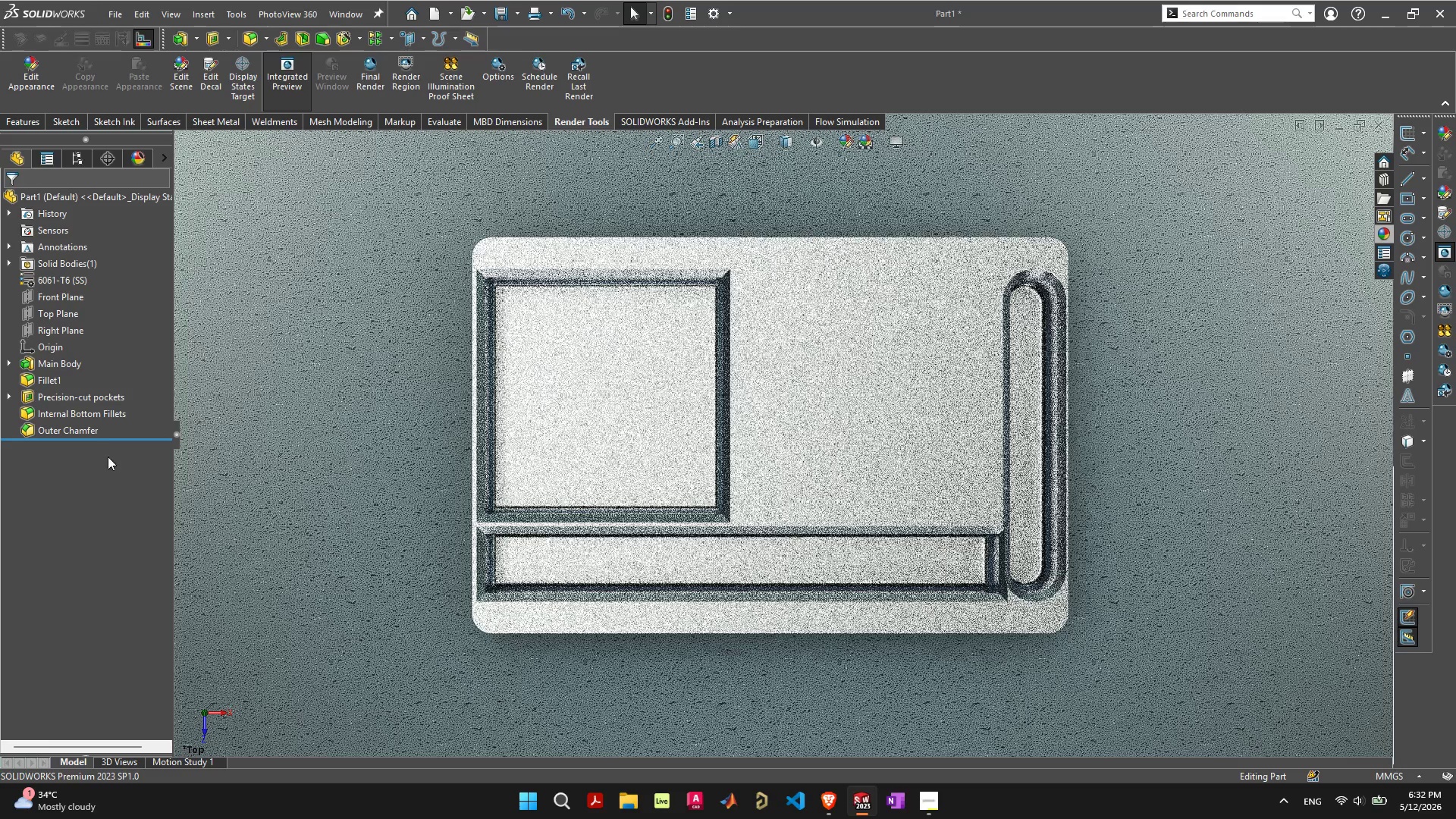 
left_click([495, 74])
 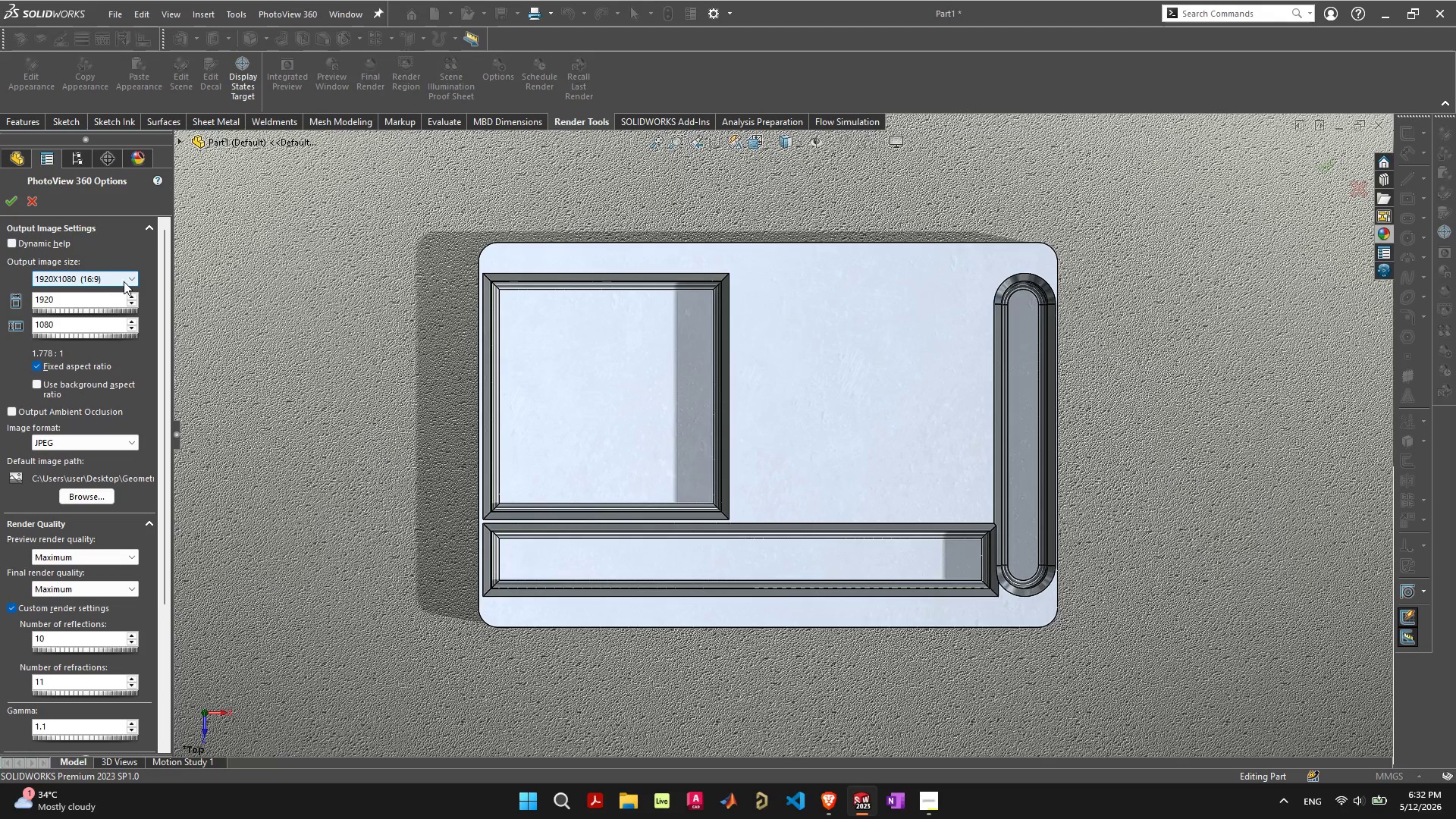 
left_click([48, 241])
 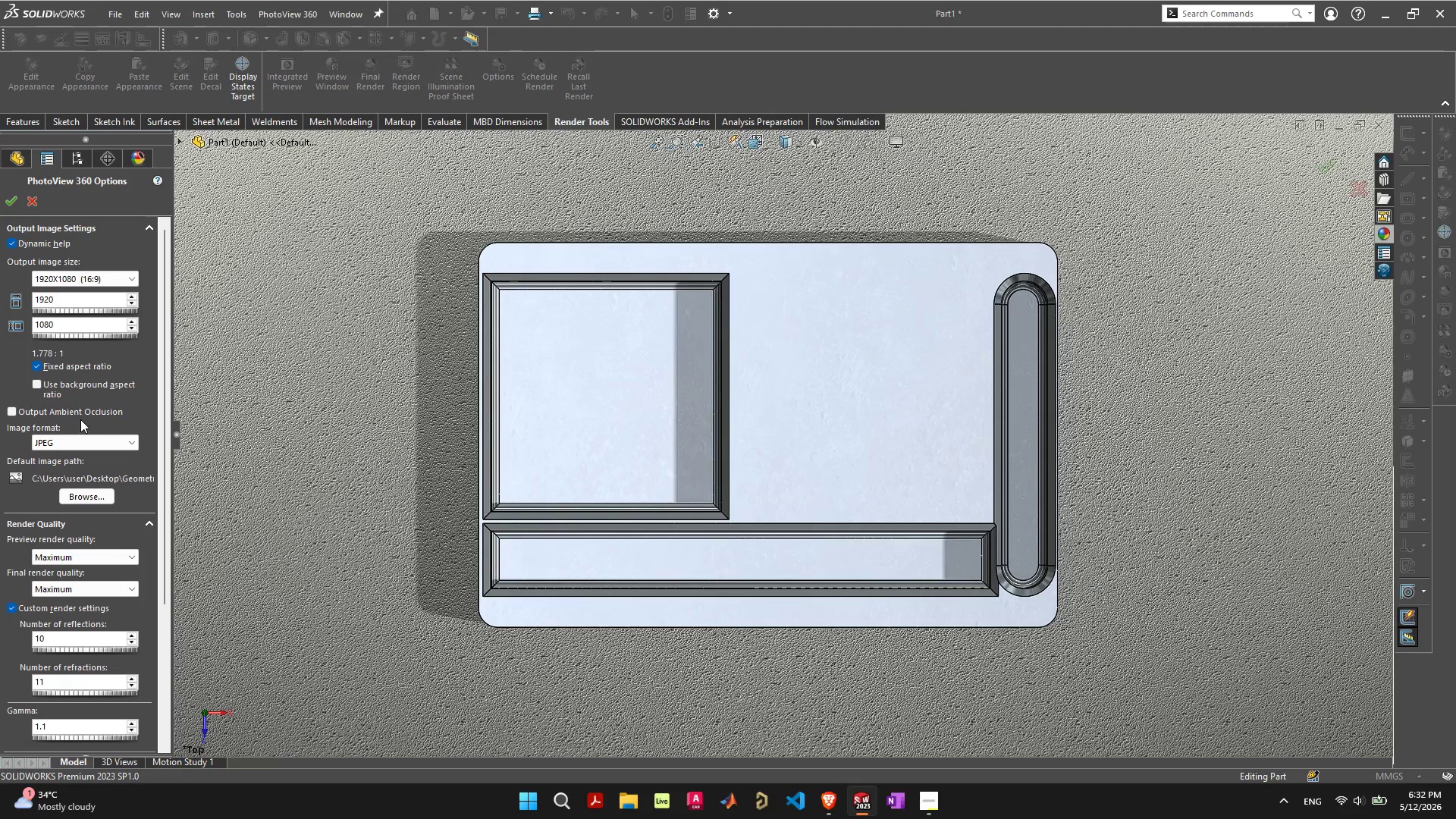 
left_click([89, 409])
 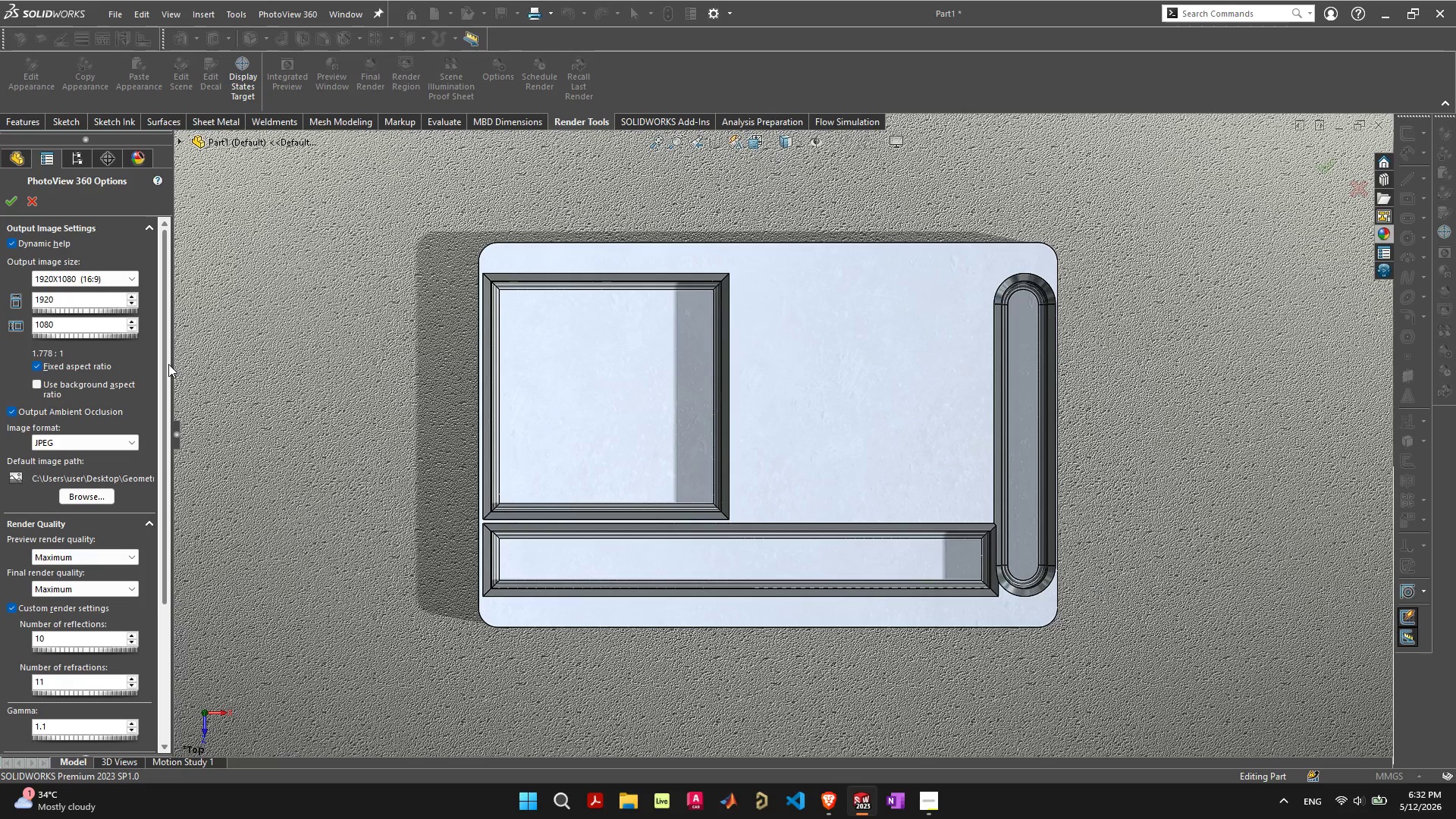 
left_click([115, 384])
 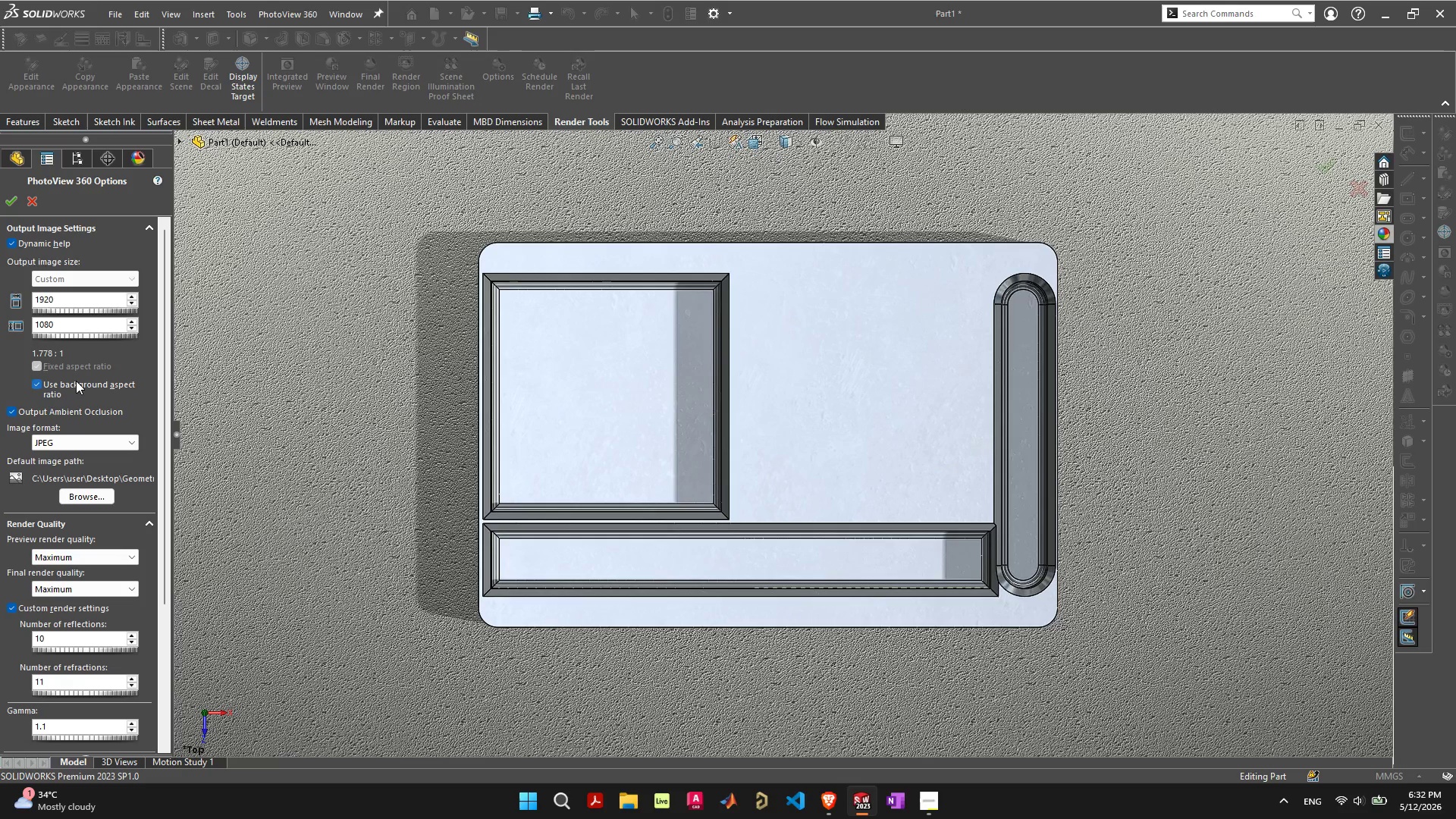 
left_click([77, 371])
 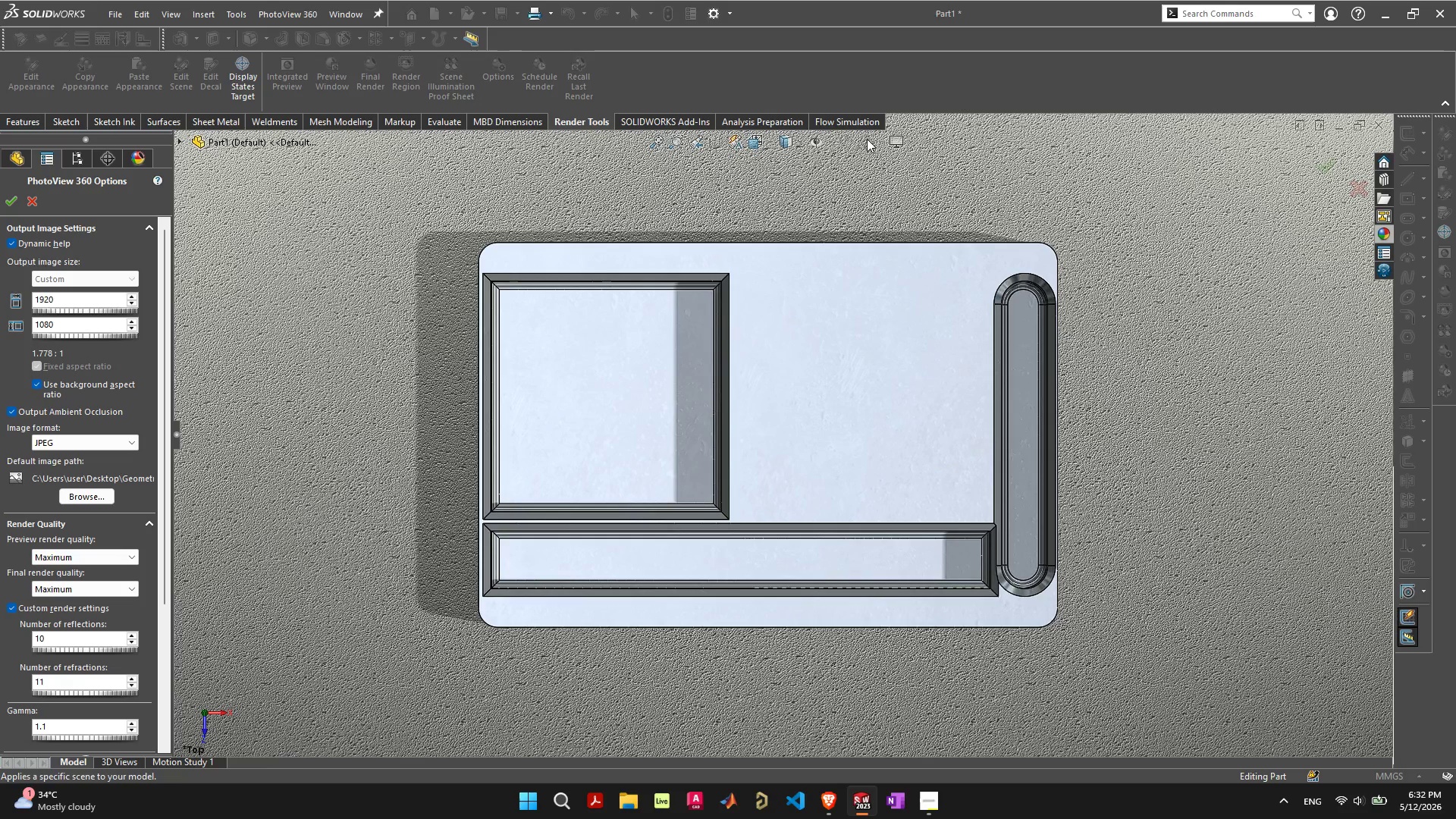 
left_click([903, 138])
 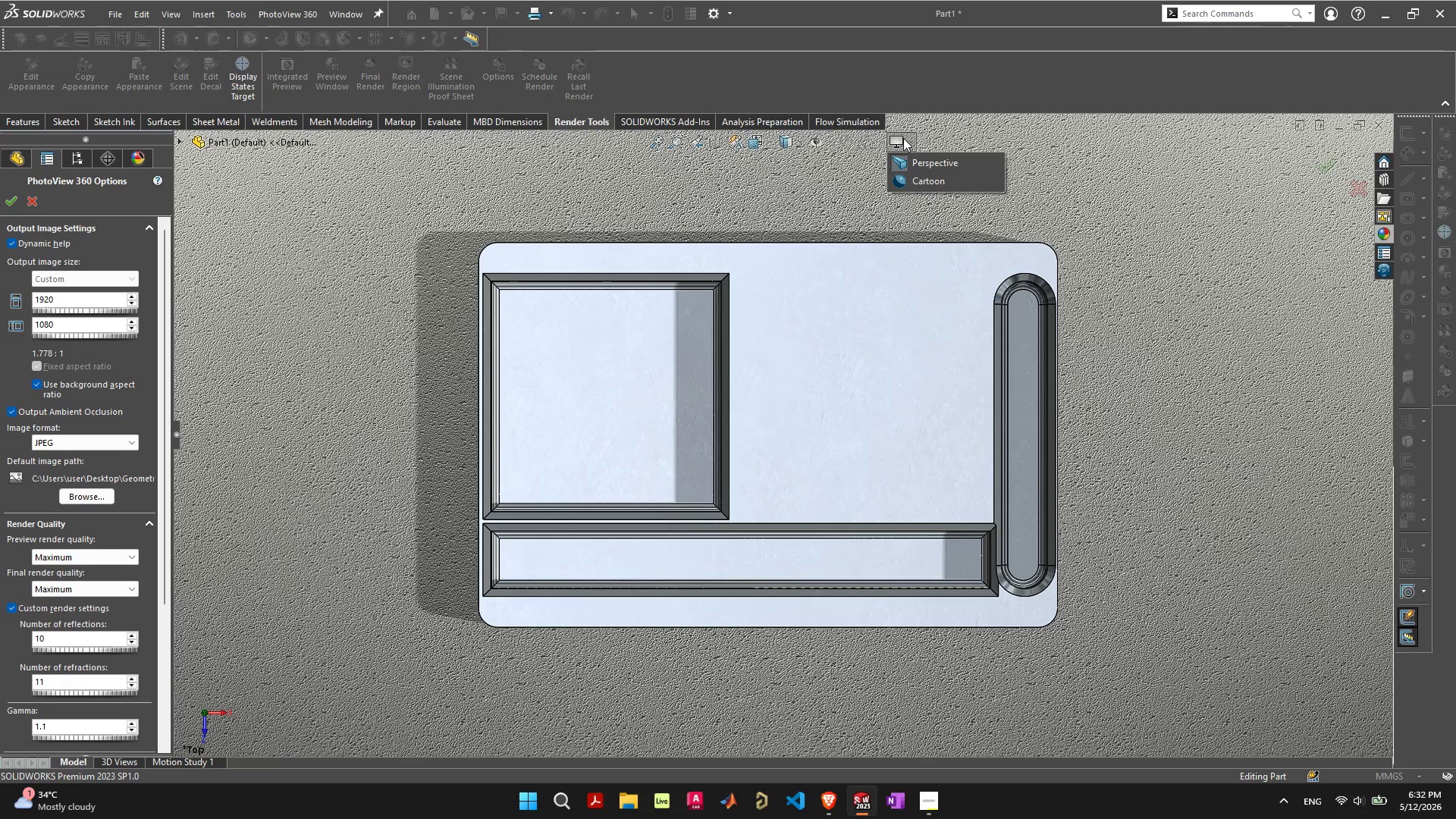 
left_click([903, 138])
 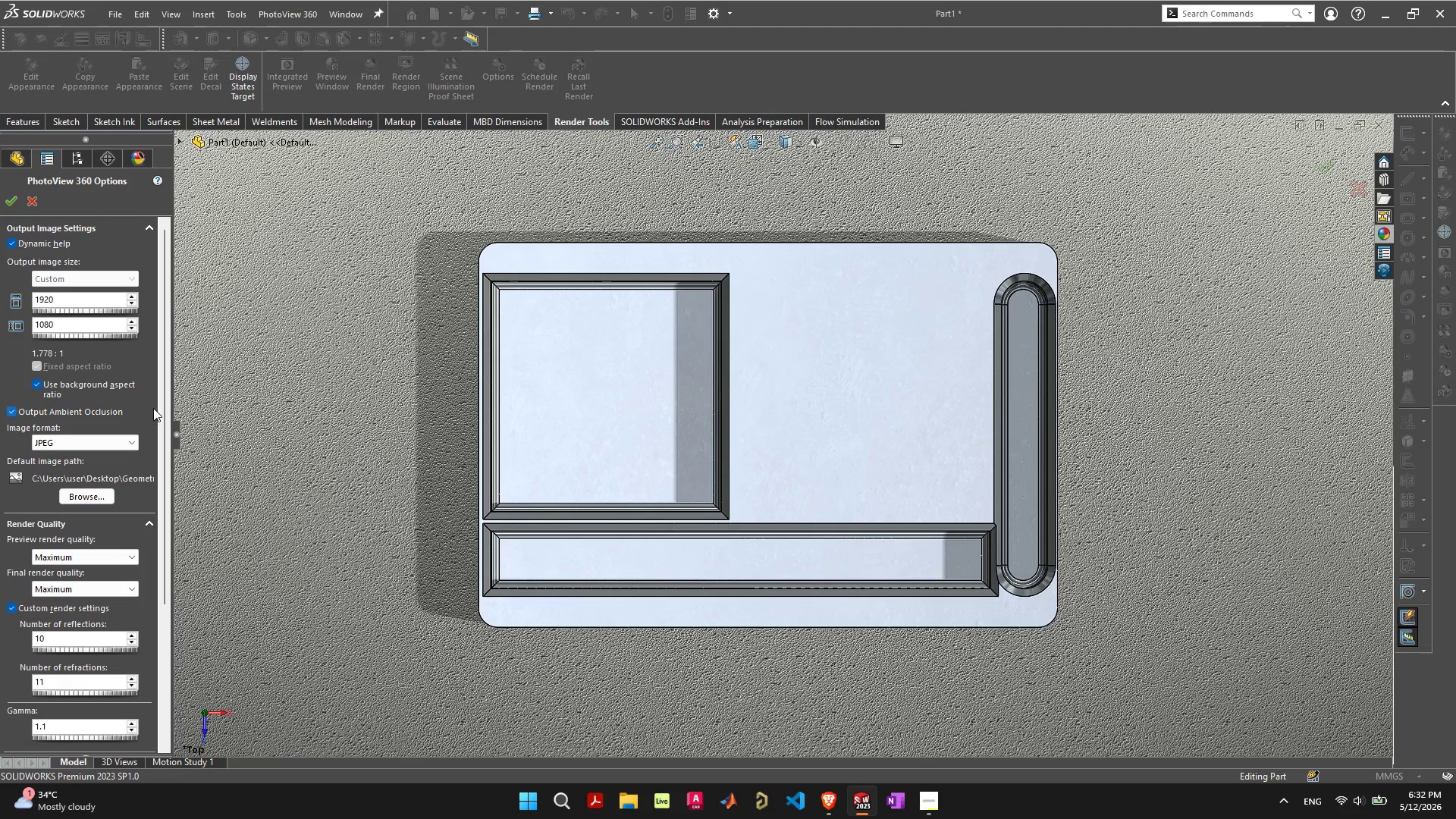 
left_click_drag(start_coordinate=[164, 401], to_coordinate=[143, 249])
 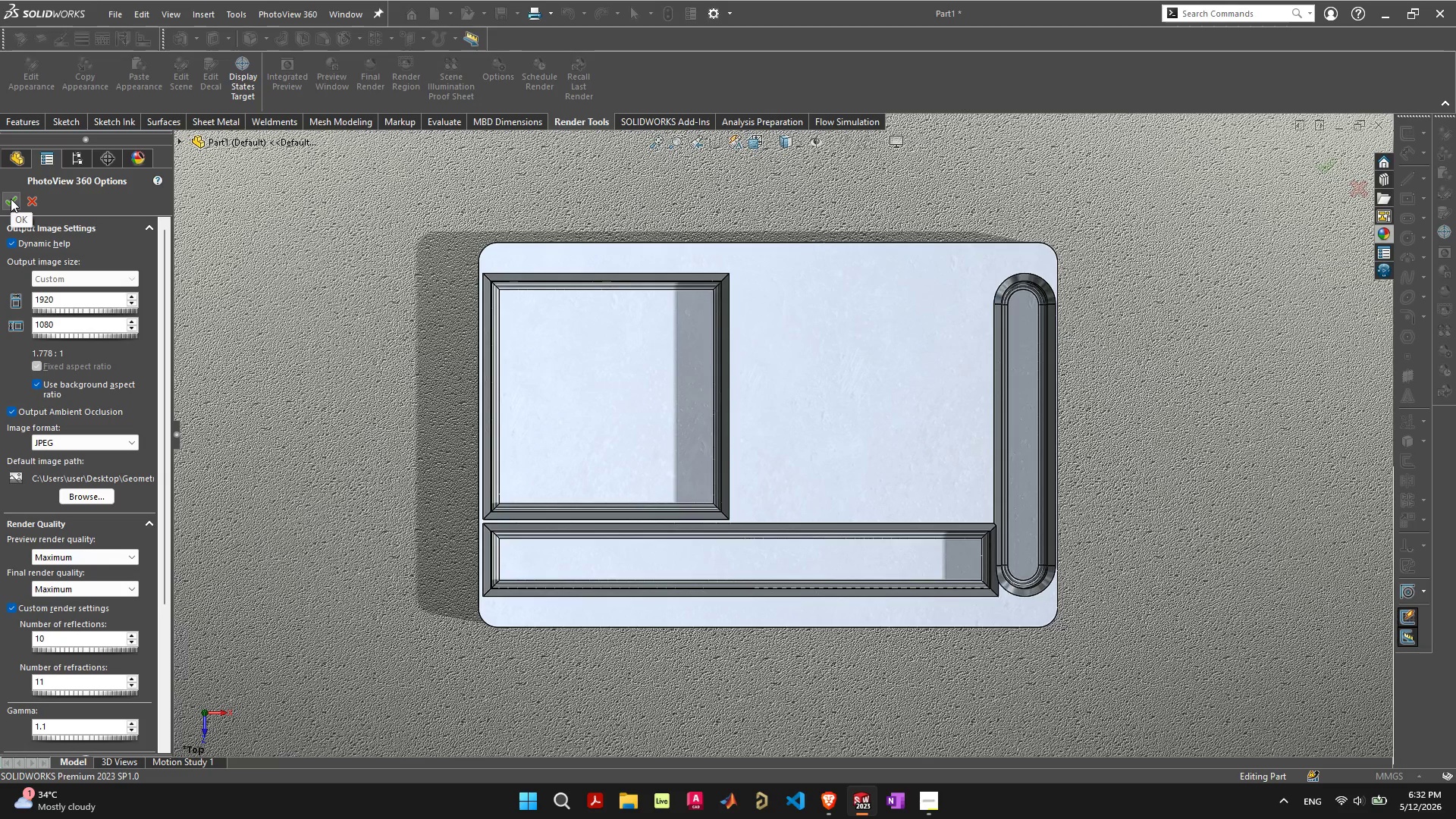 
left_click([11, 199])
 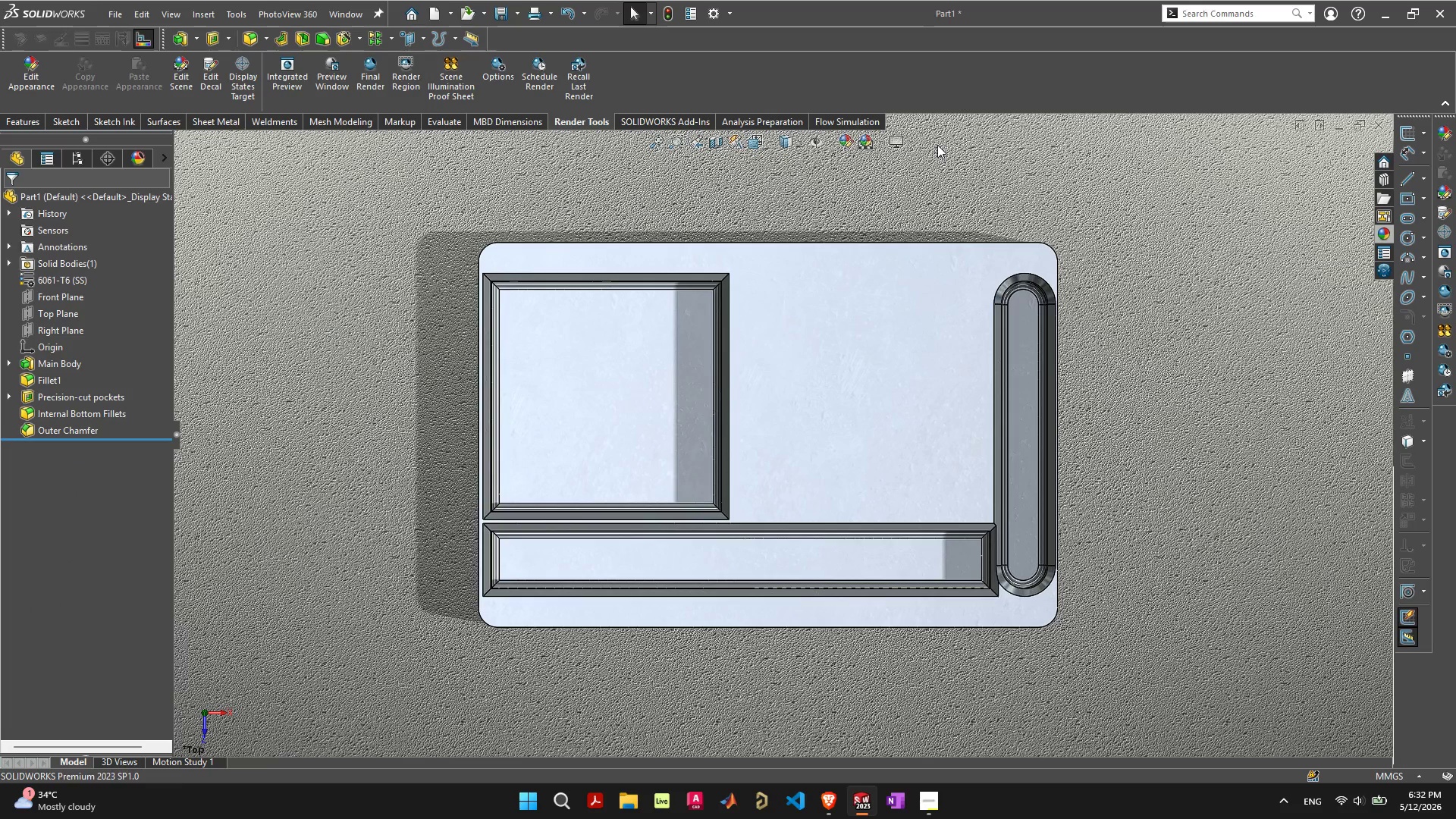 
left_click([904, 145])
 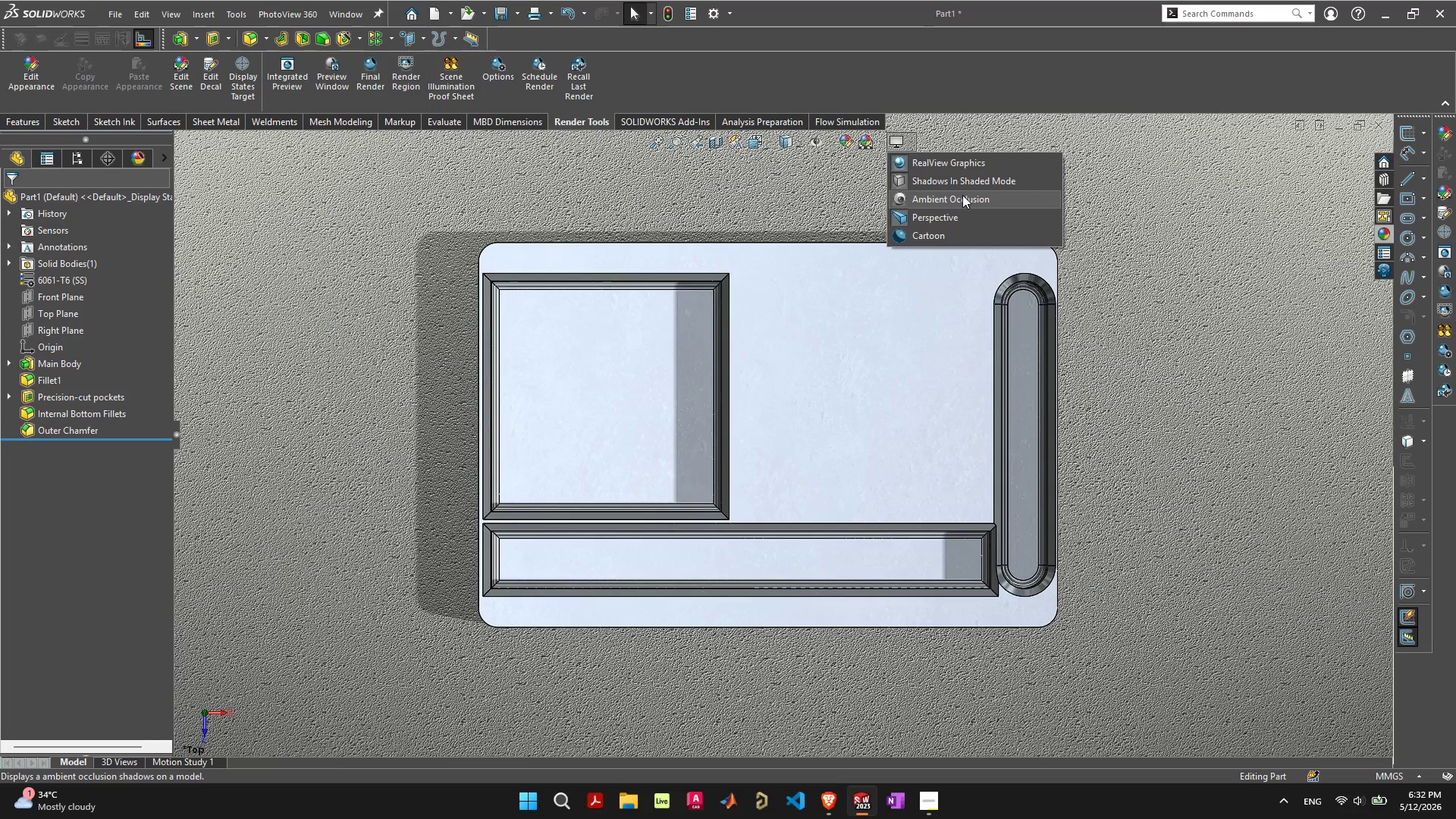 
left_click([962, 195])
 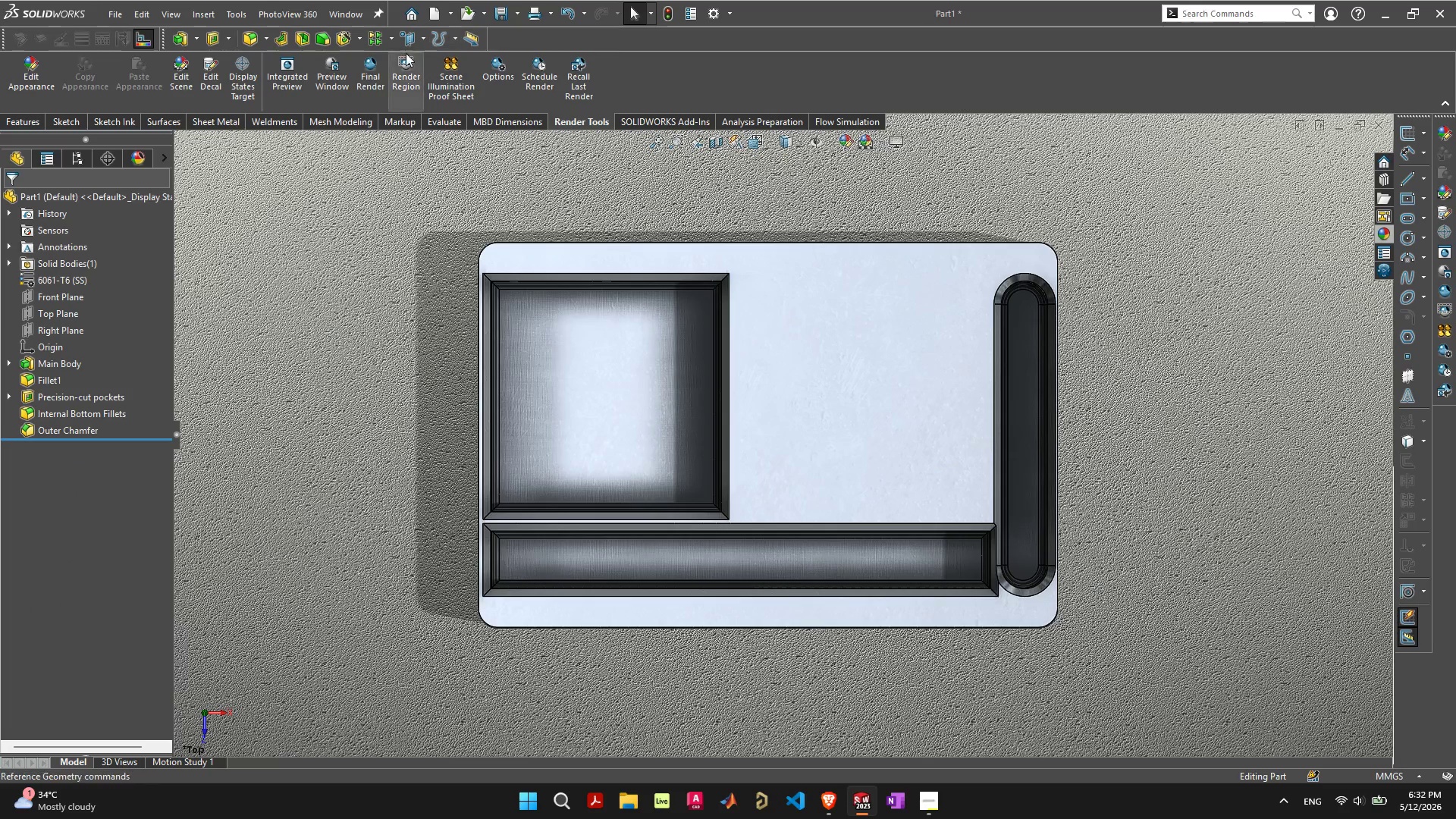 
left_click([182, 73])
 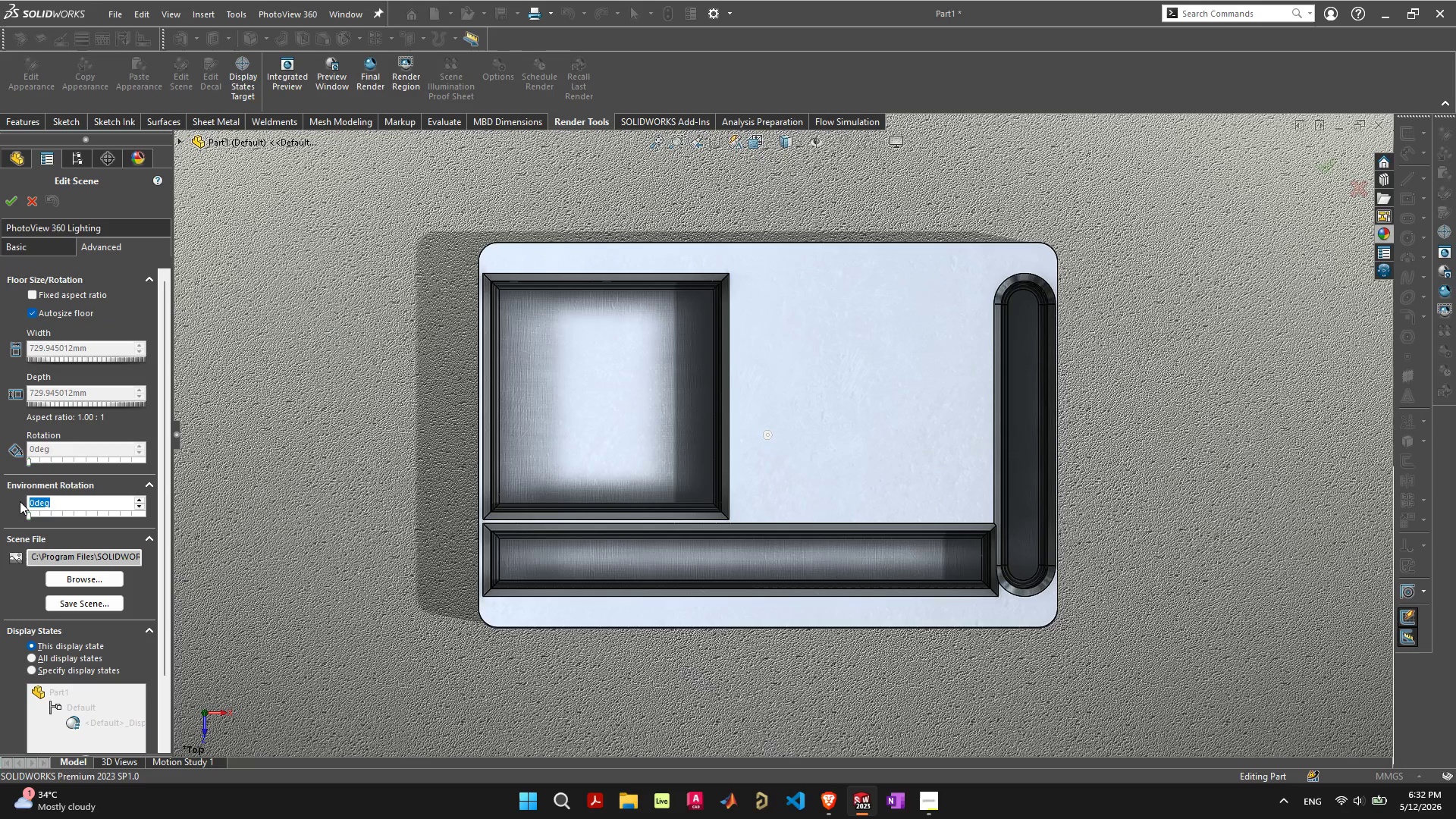 
left_click_drag(start_coordinate=[27, 513], to_coordinate=[51, 518])
 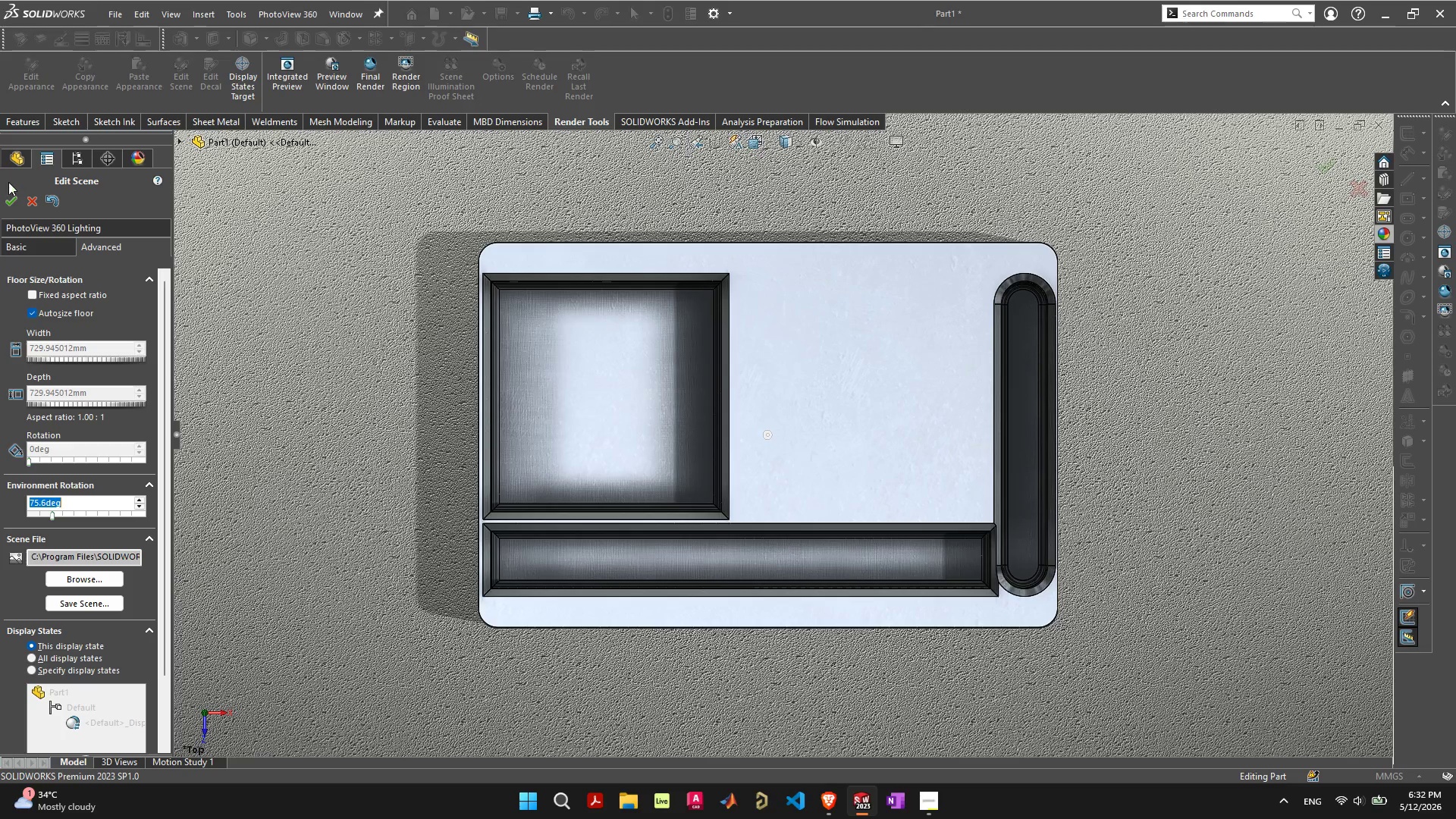 
left_click([17, 202])
 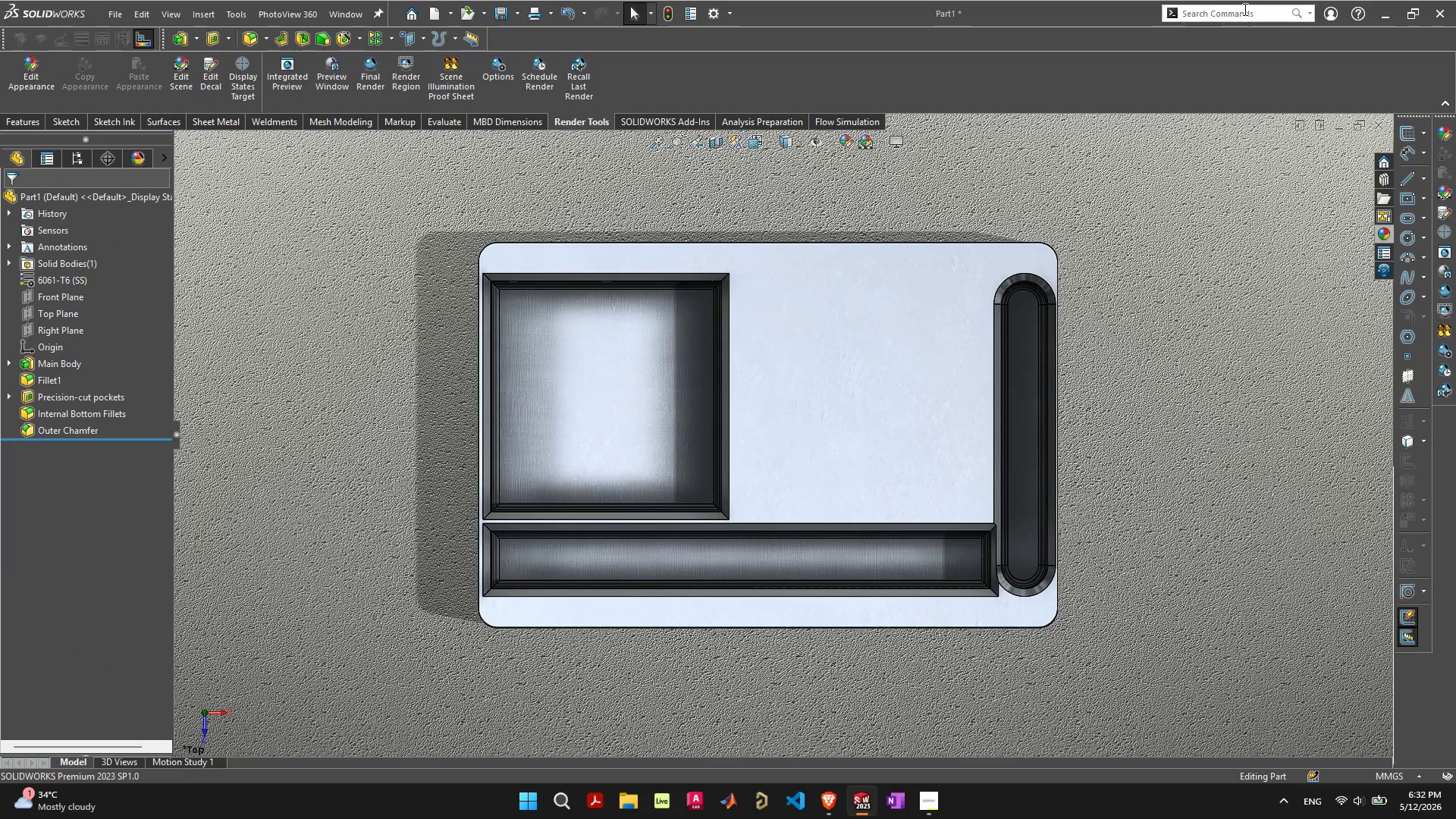 
left_click([1243, 5])
 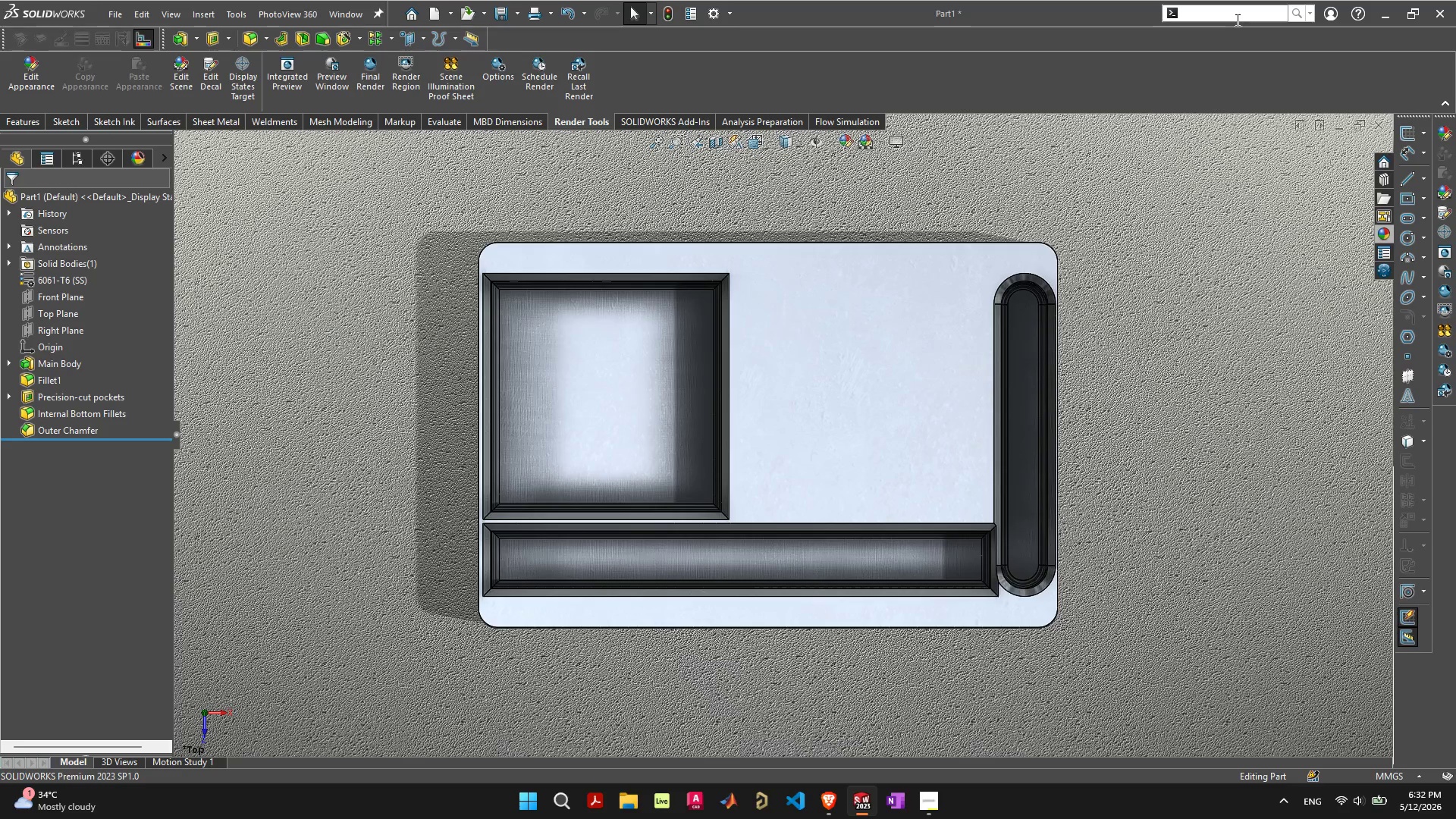 
type(light)
 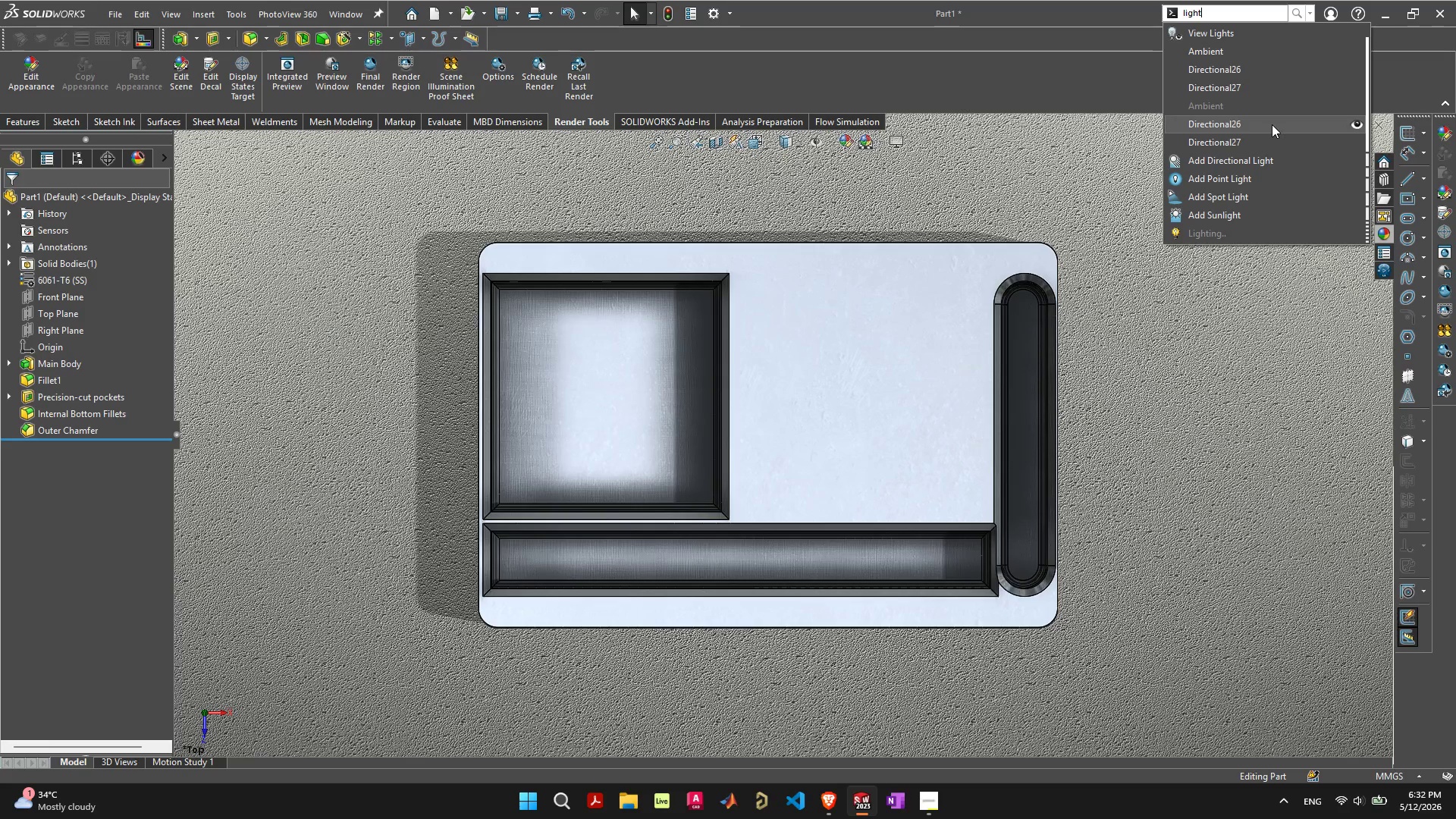 
left_click([1272, 124])
 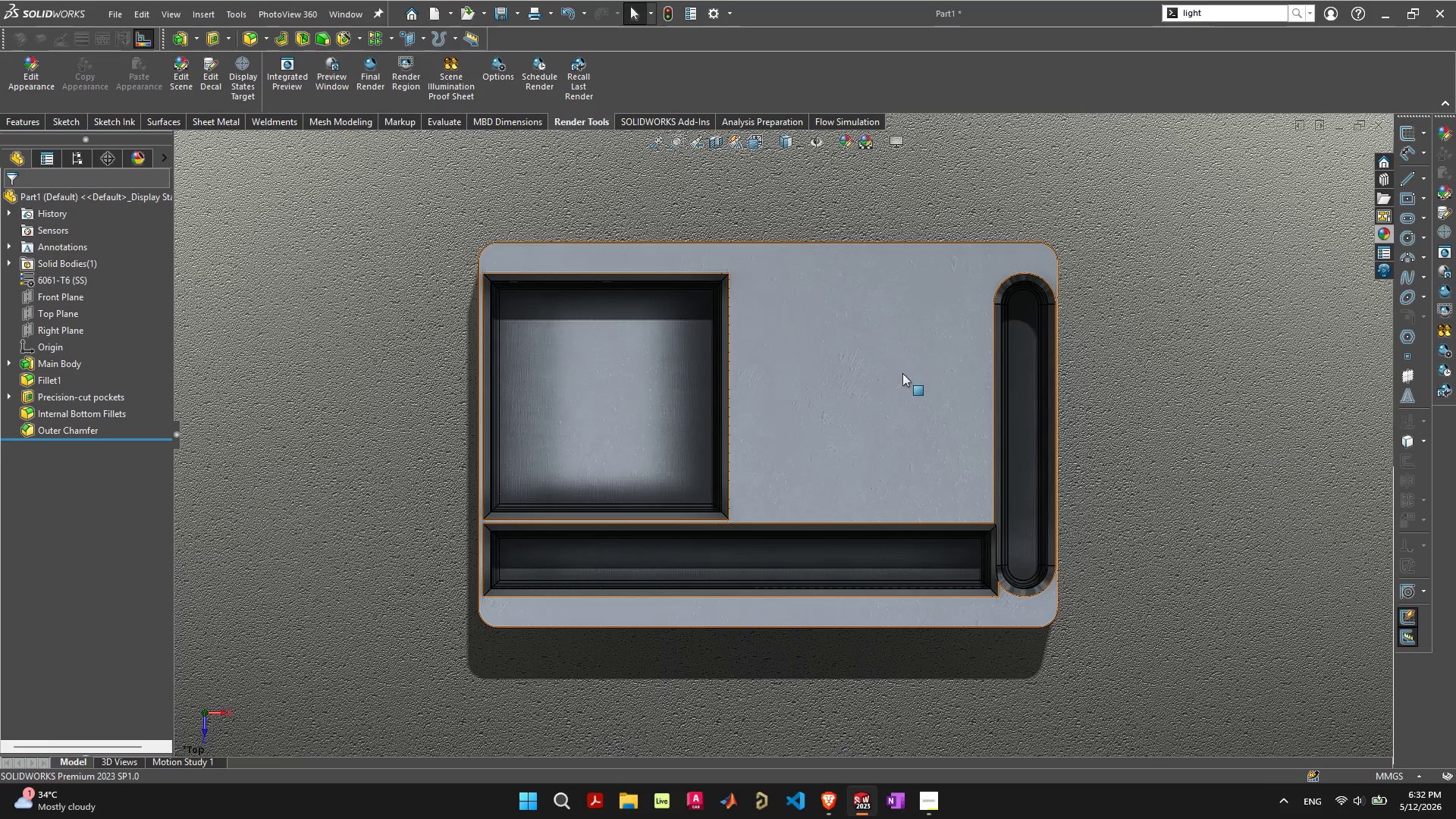 
scroll: coordinate [888, 392], scroll_direction: down, amount: 7.0
 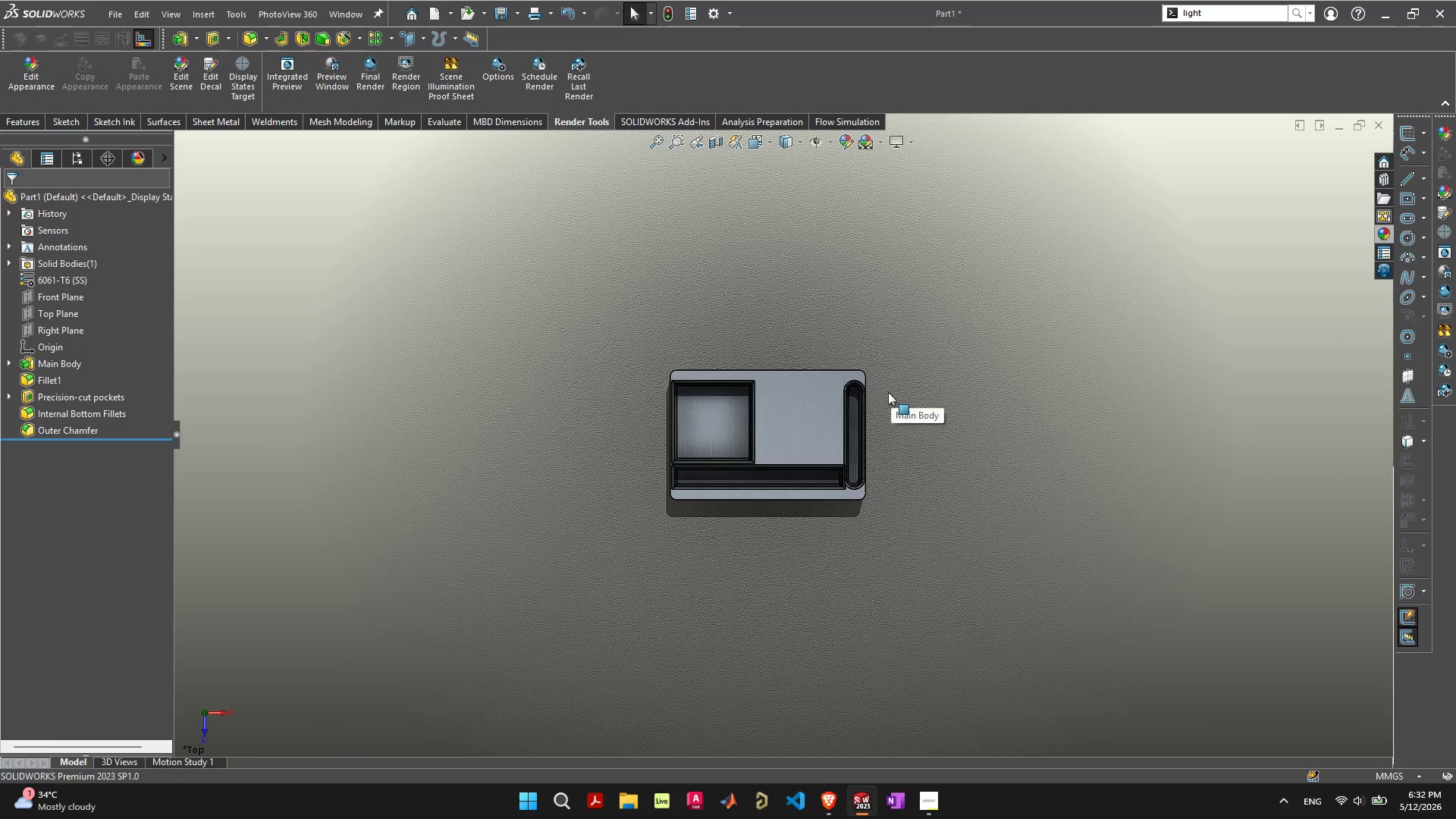 
scroll: coordinate [888, 392], scroll_direction: up, amount: 3.0
 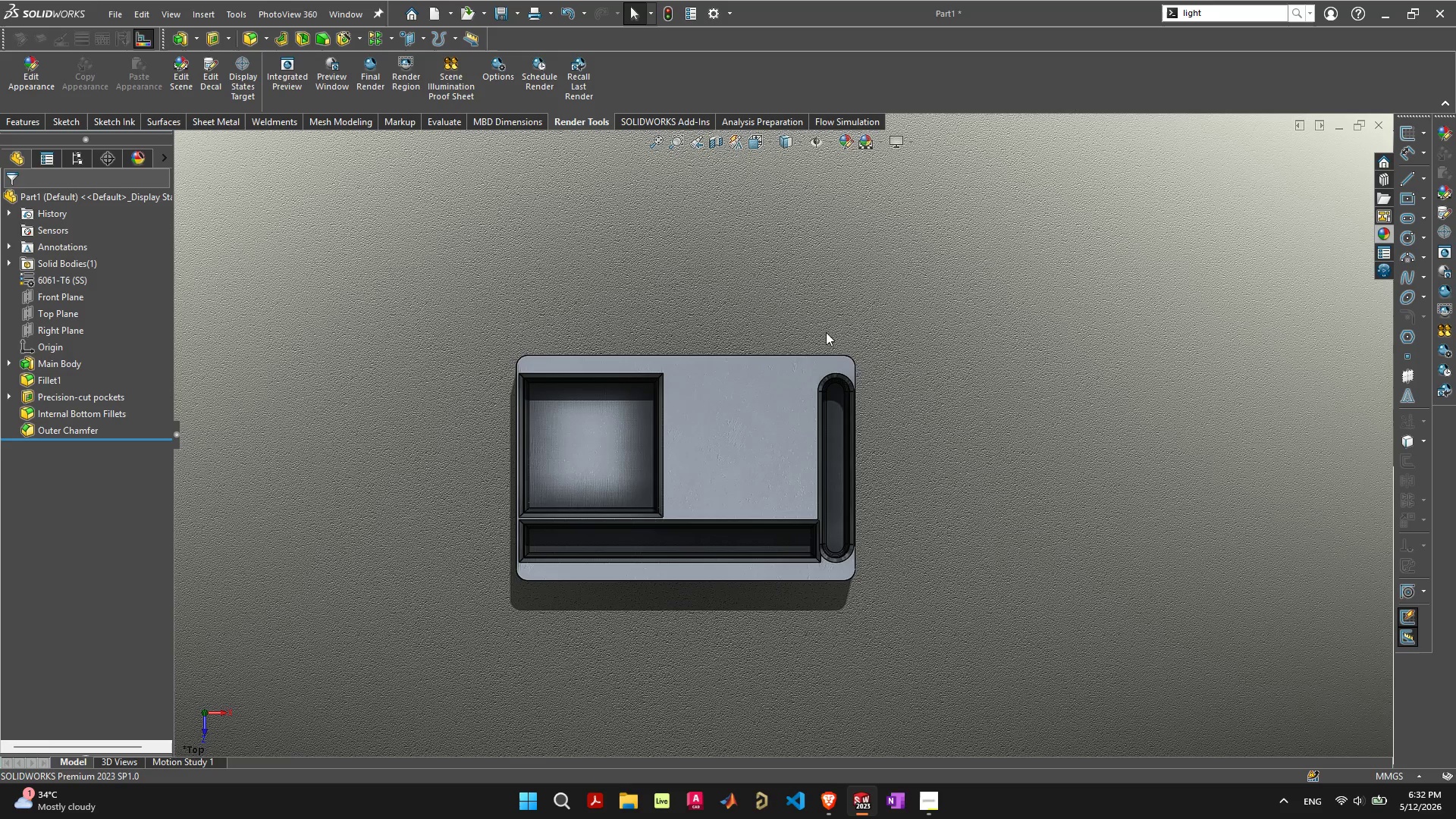 
left_click_drag(start_coordinate=[748, 312], to_coordinate=[745, 347])
 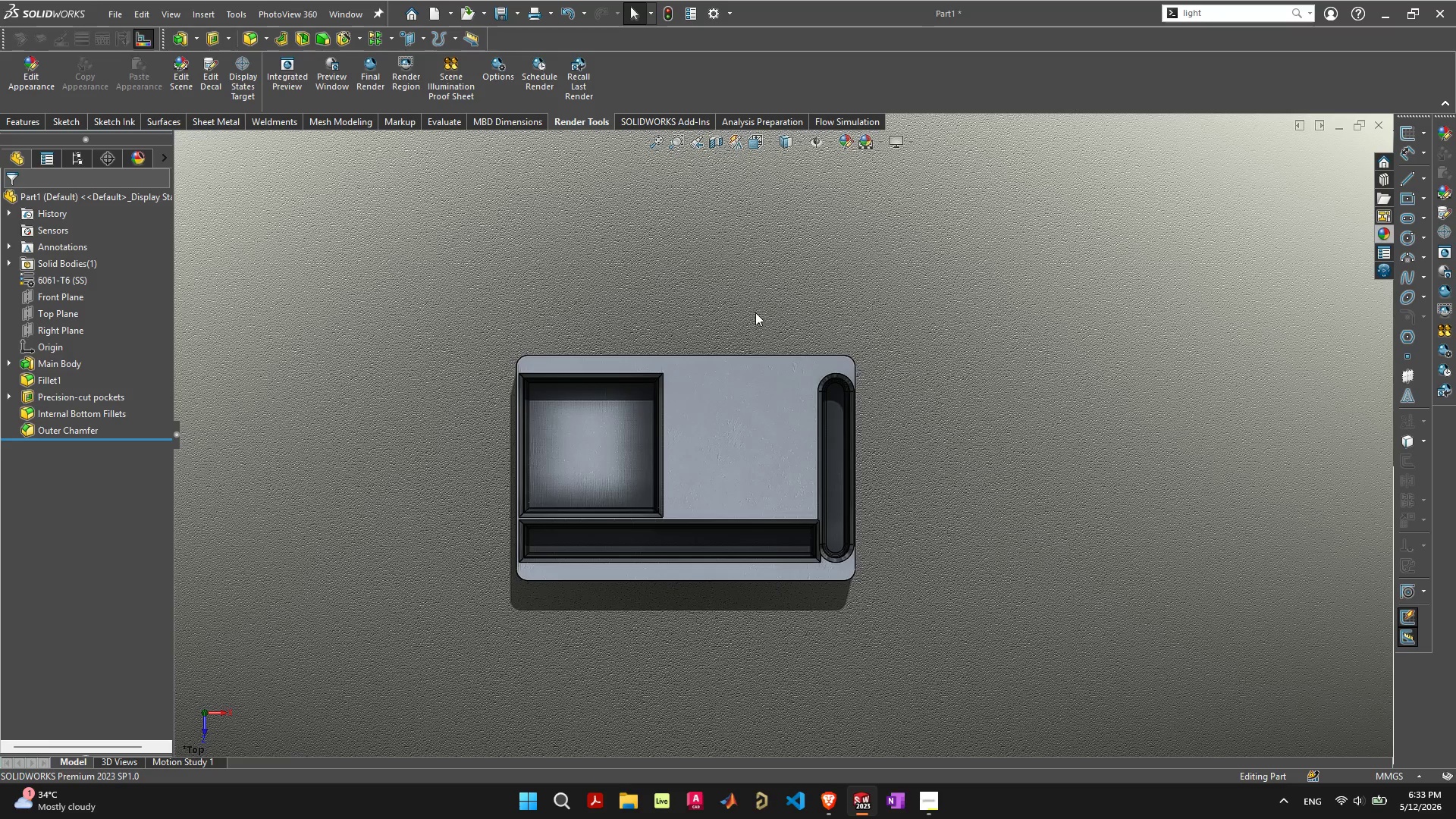 
left_click([755, 312])
 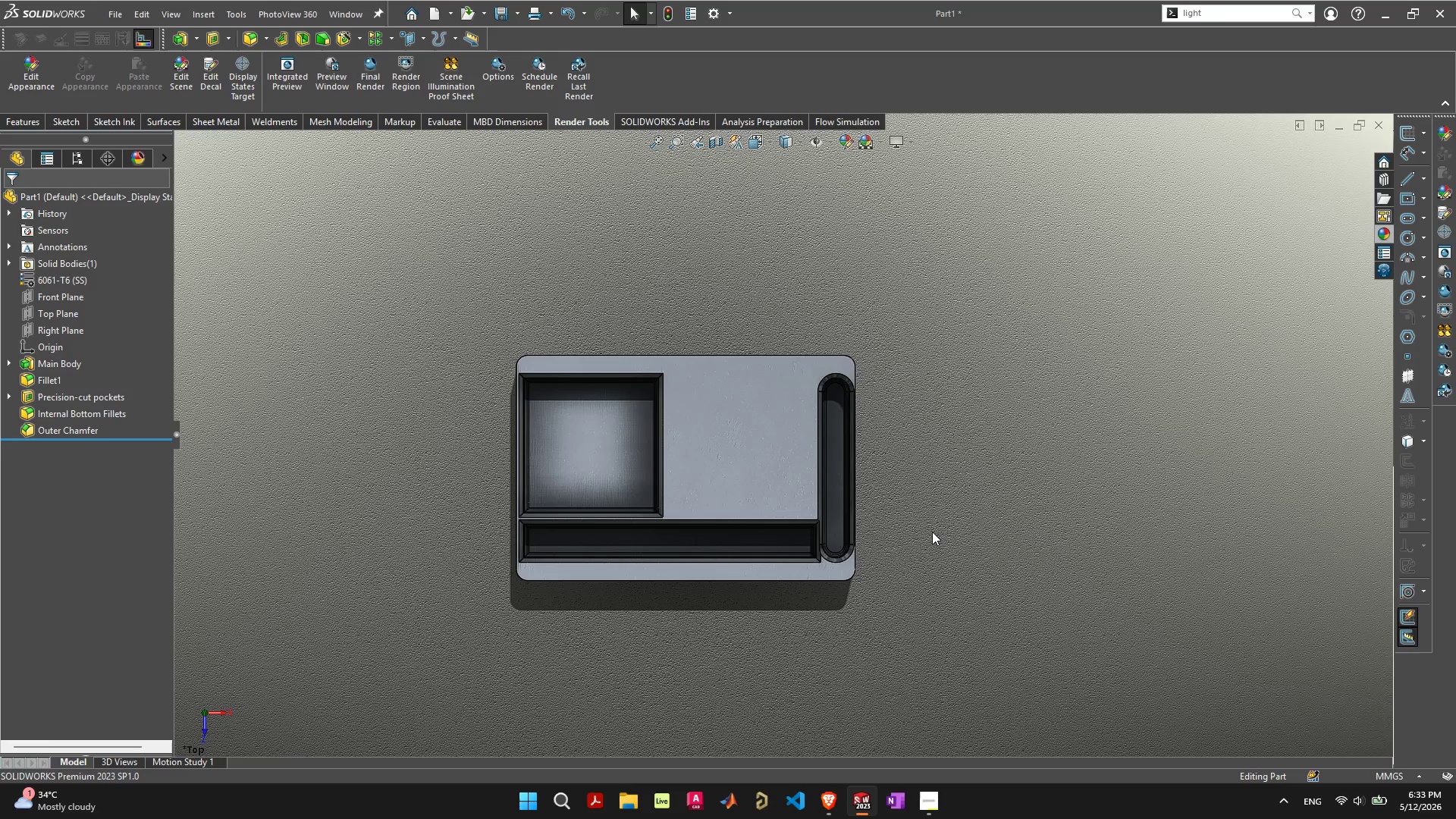 
left_click([932, 532])
 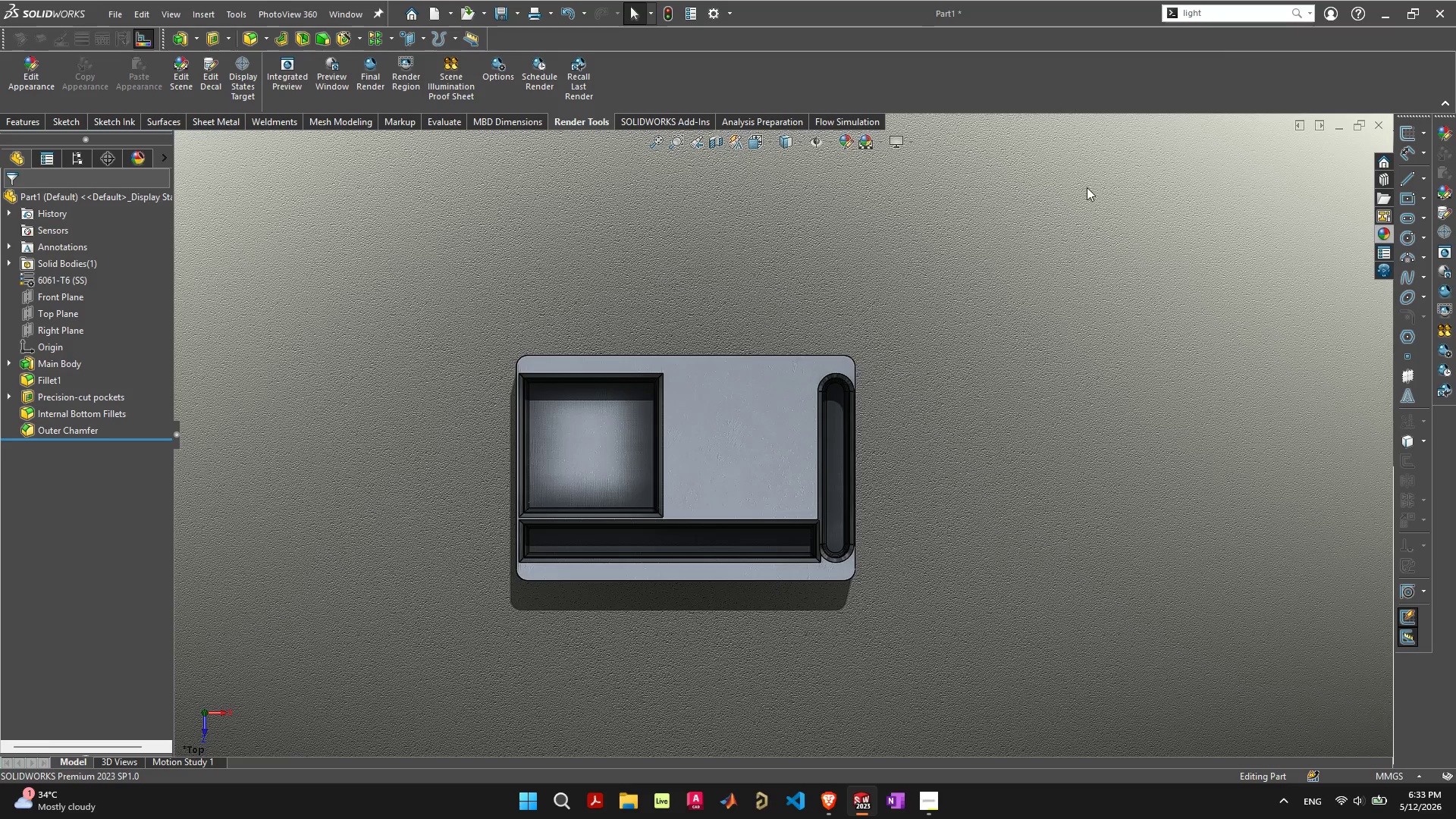 
left_click([1221, 16])
 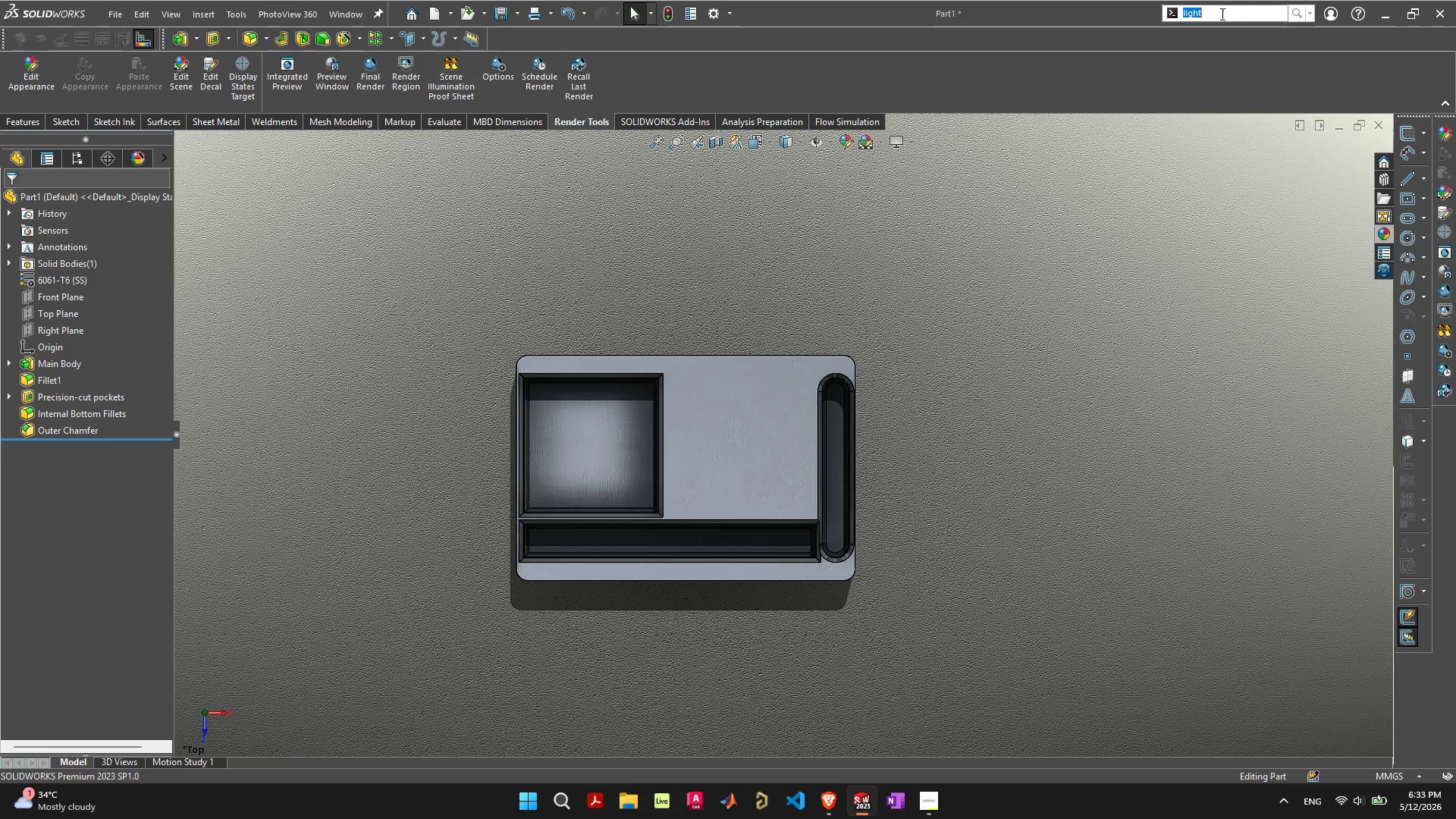 
left_click([1221, 14])
 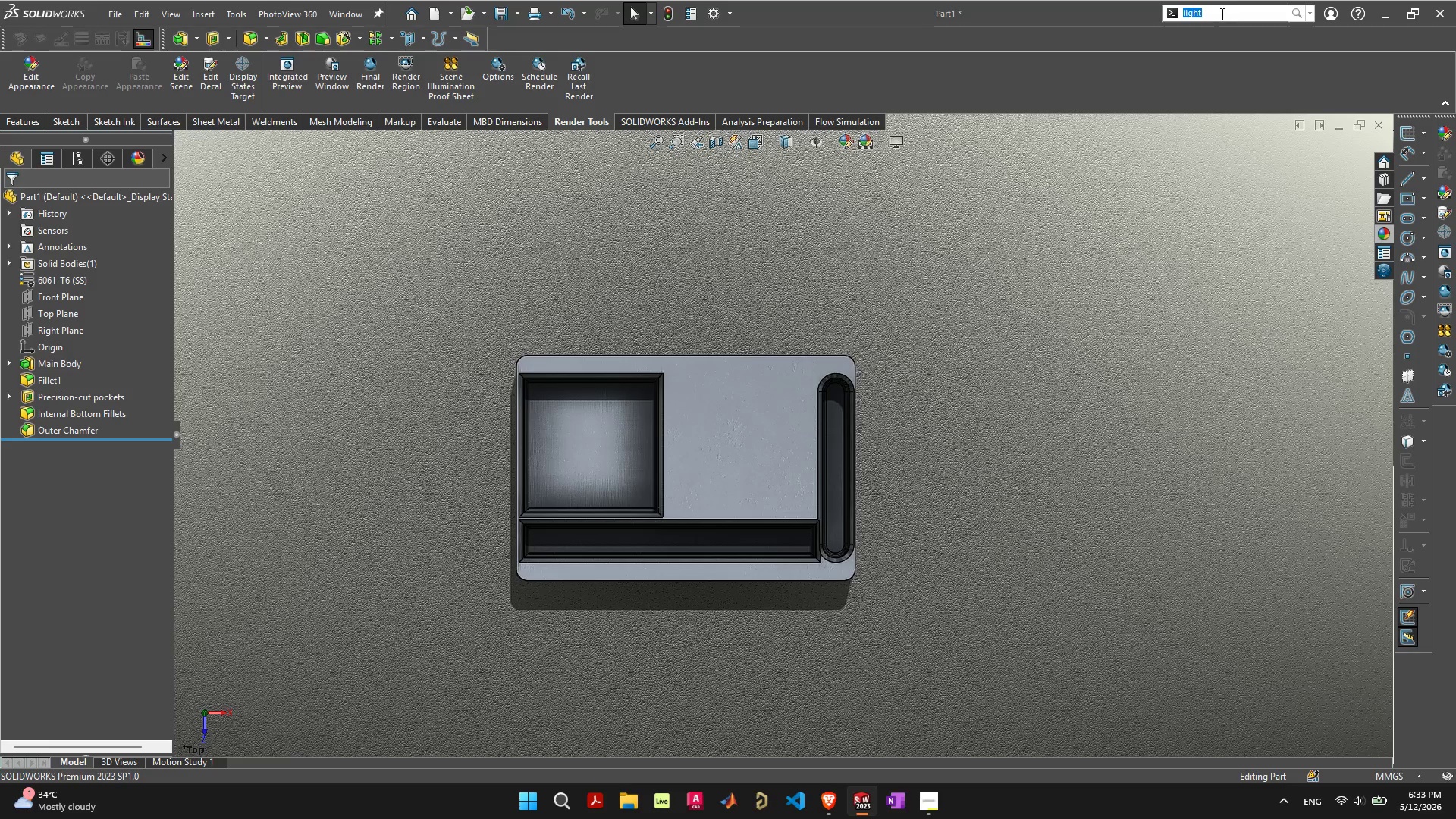 
key(ArrowRight)
 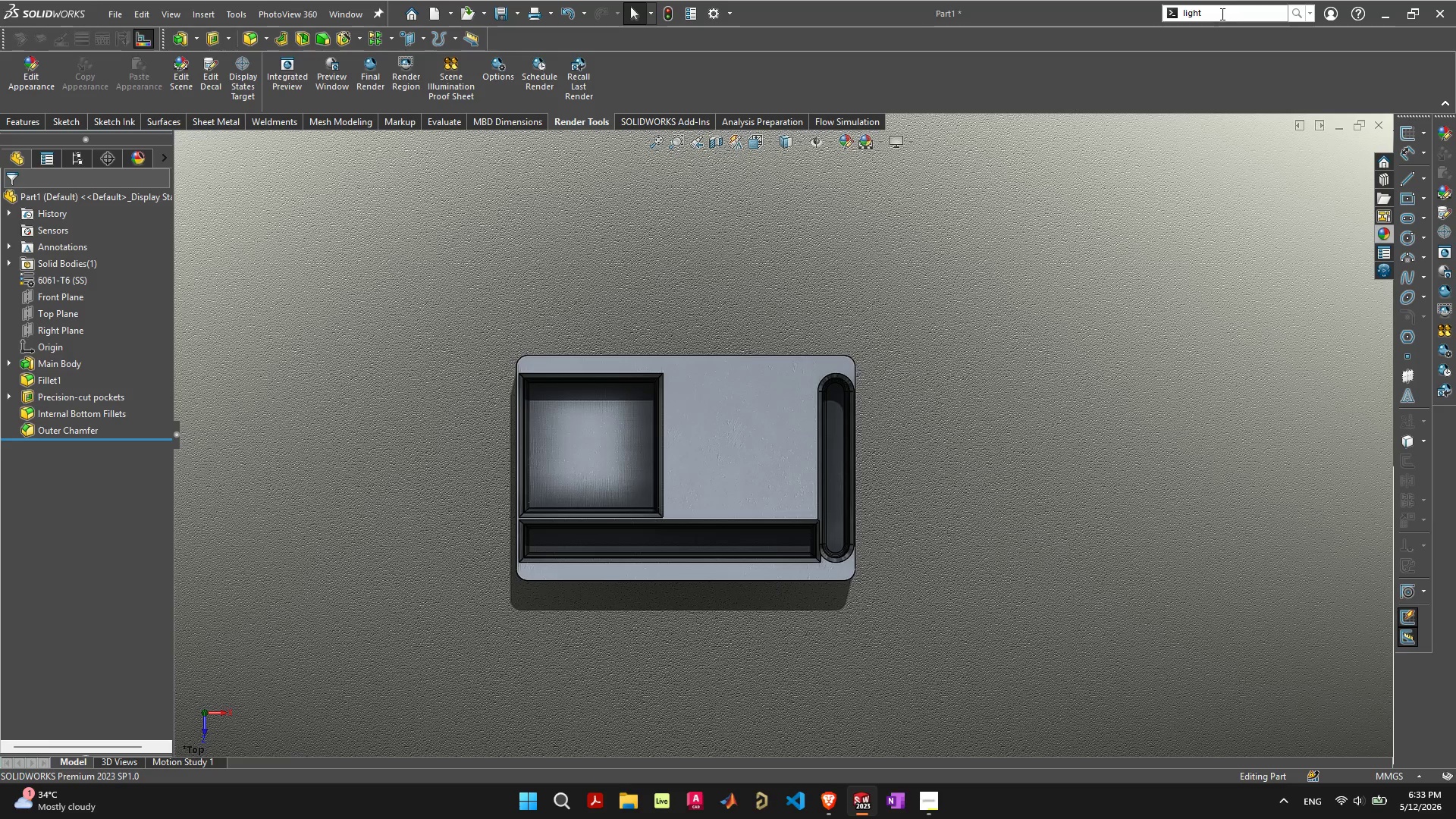 
key(Space)
 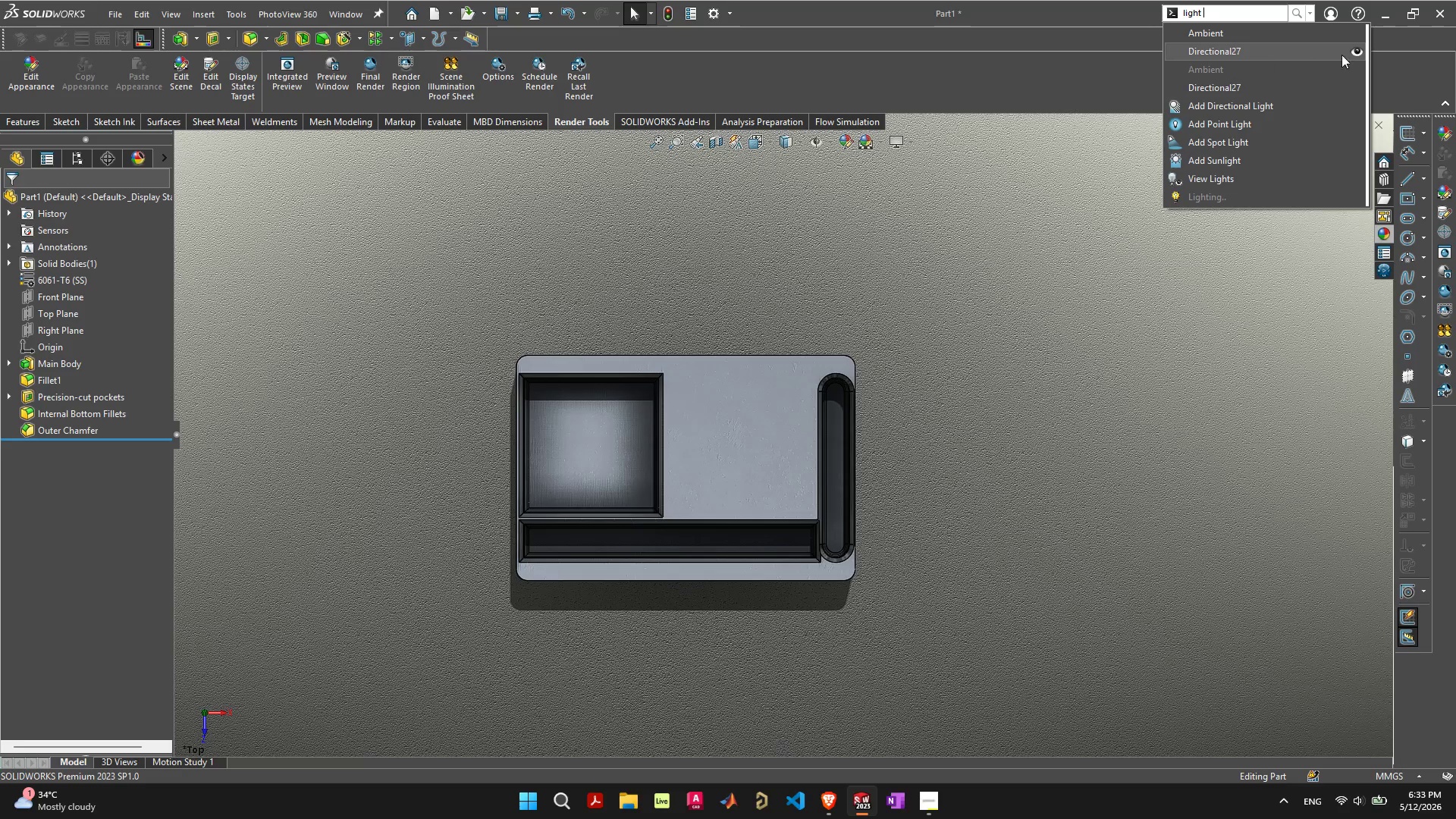 
left_click([1335, 52])
 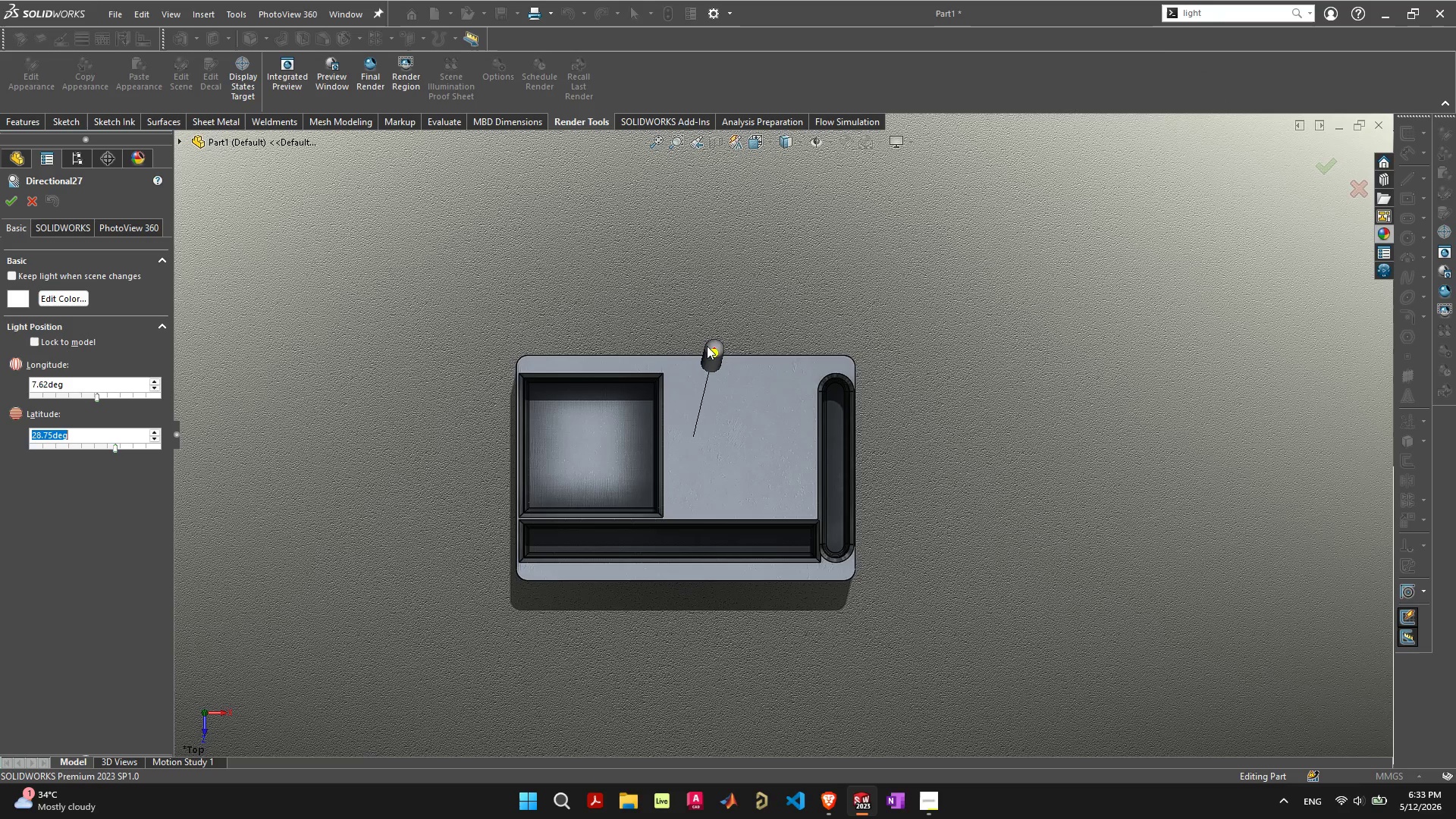 
left_click_drag(start_coordinate=[715, 354], to_coordinate=[907, 497])
 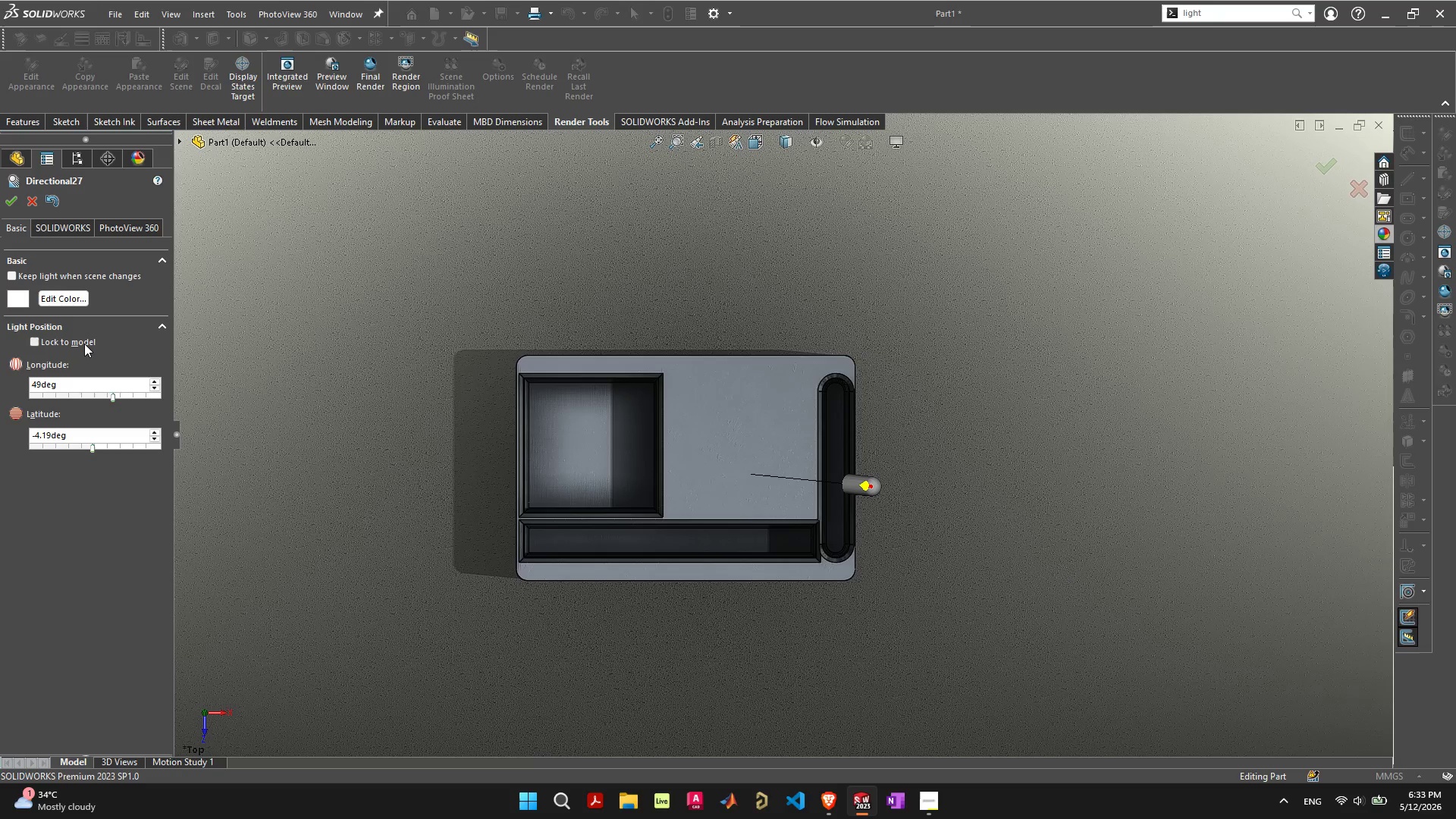 
left_click([84, 344])
 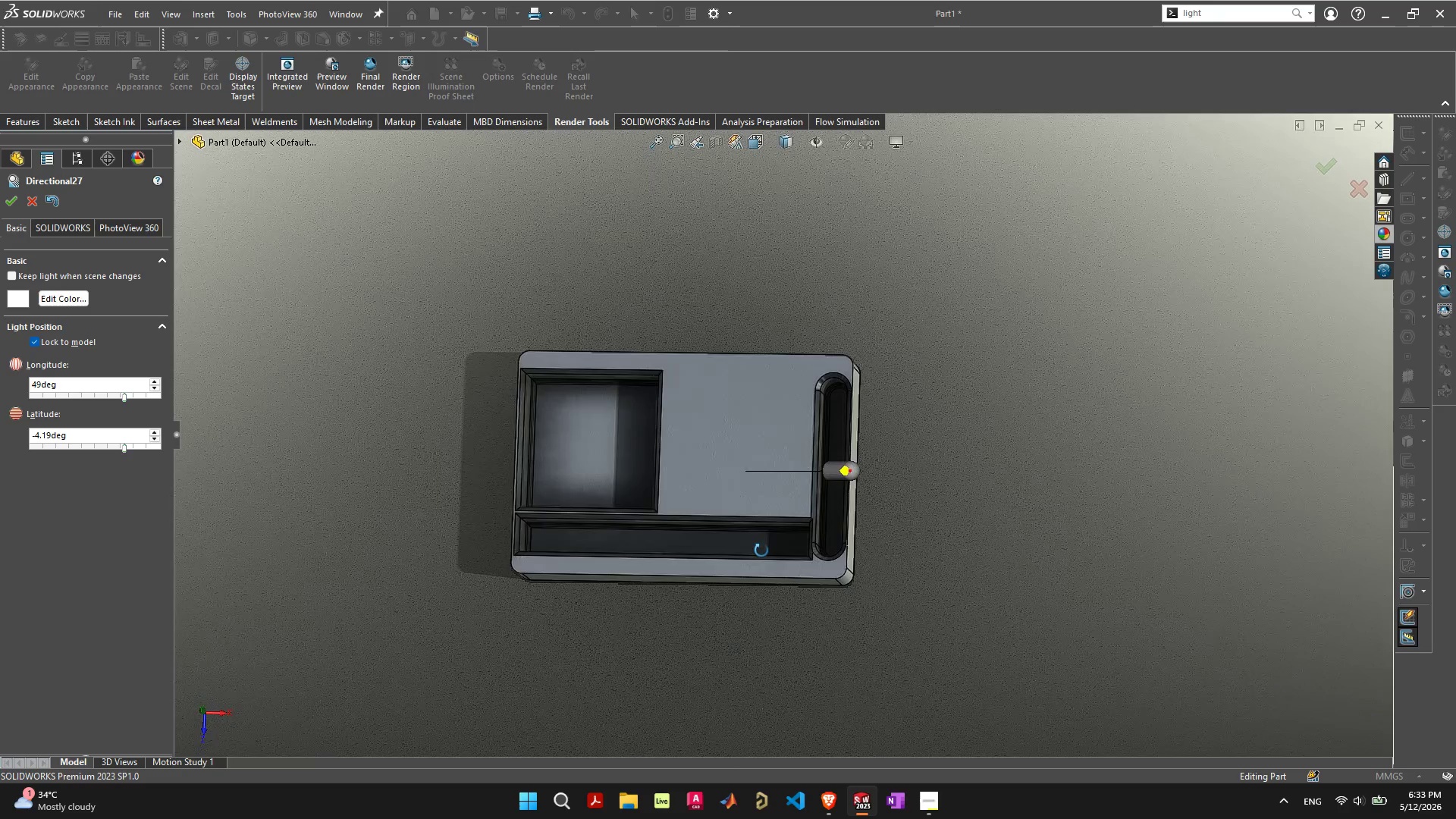 
wait(7.38)
 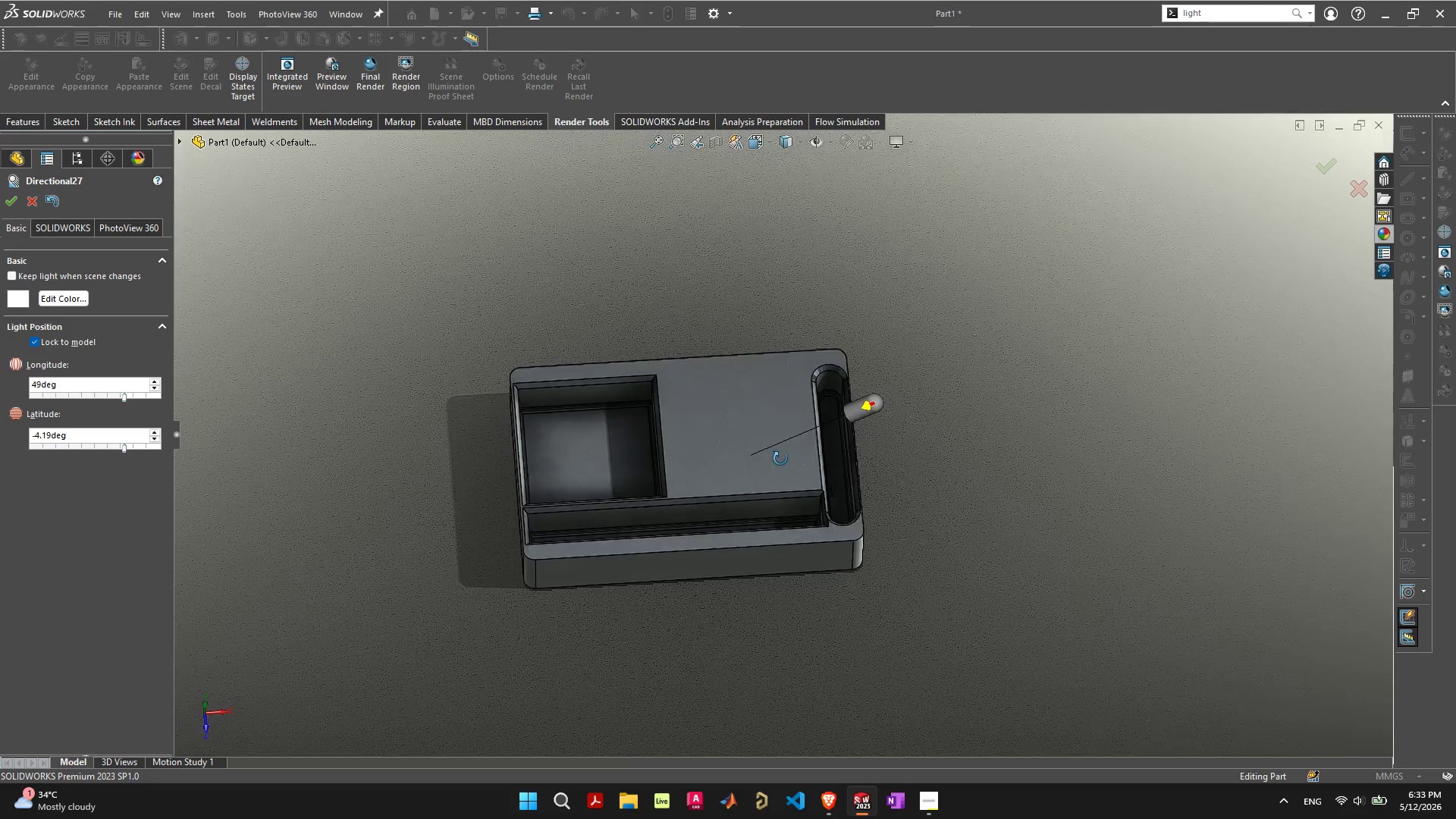 
hold_key(key=ShiftLeft, duration=0.31)
 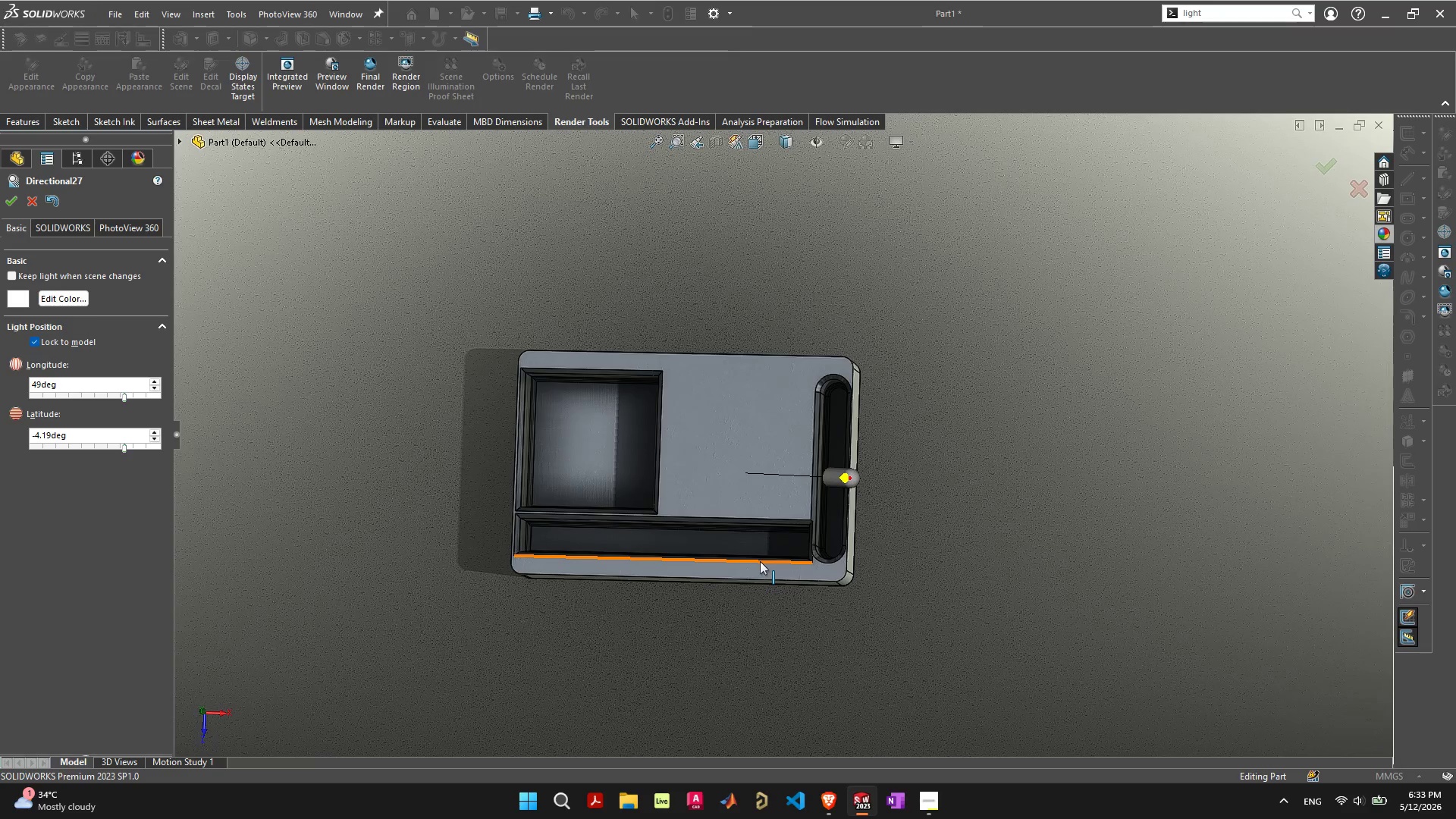 
key(Control+8)
 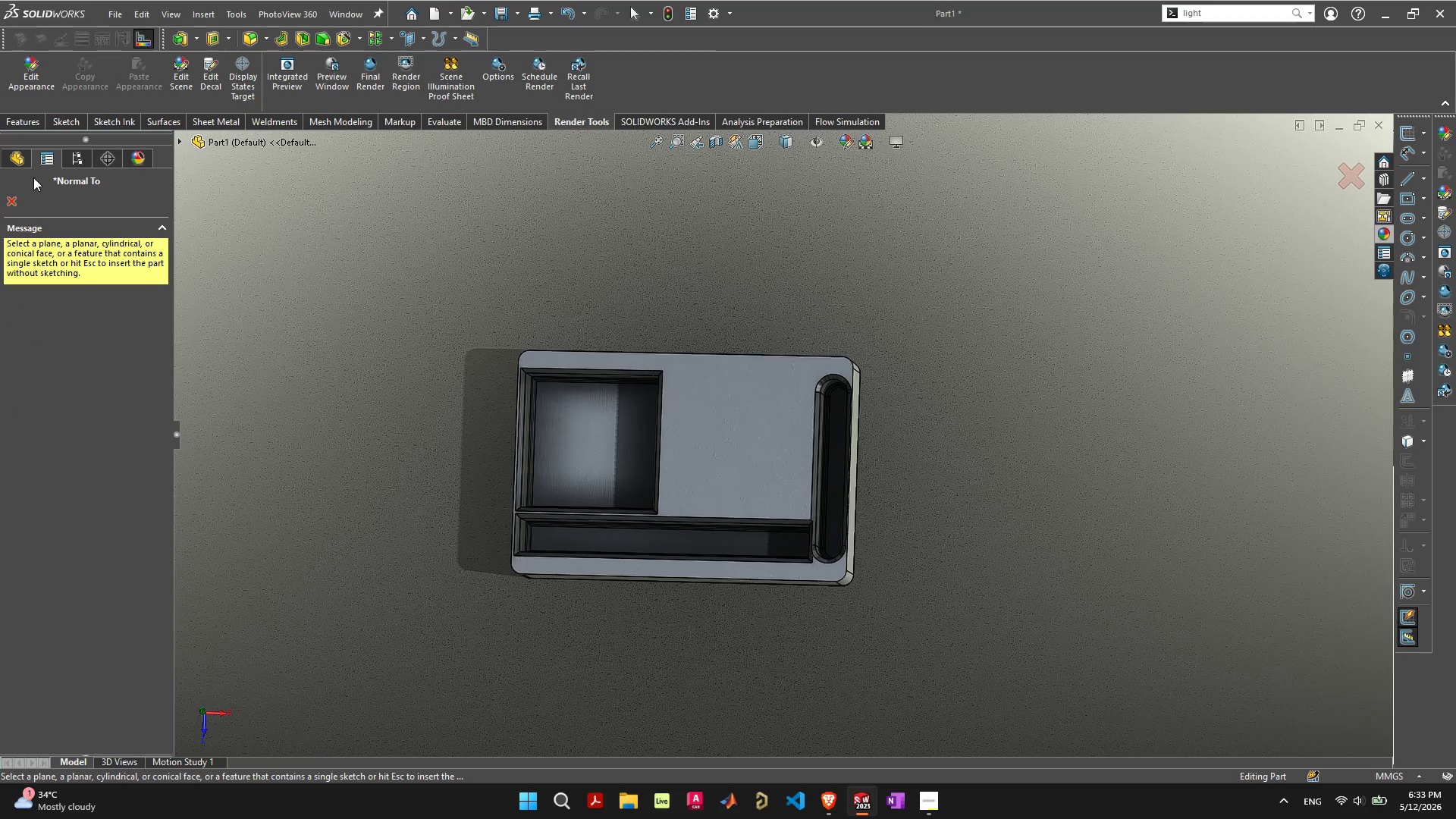 
left_click([12, 202])
 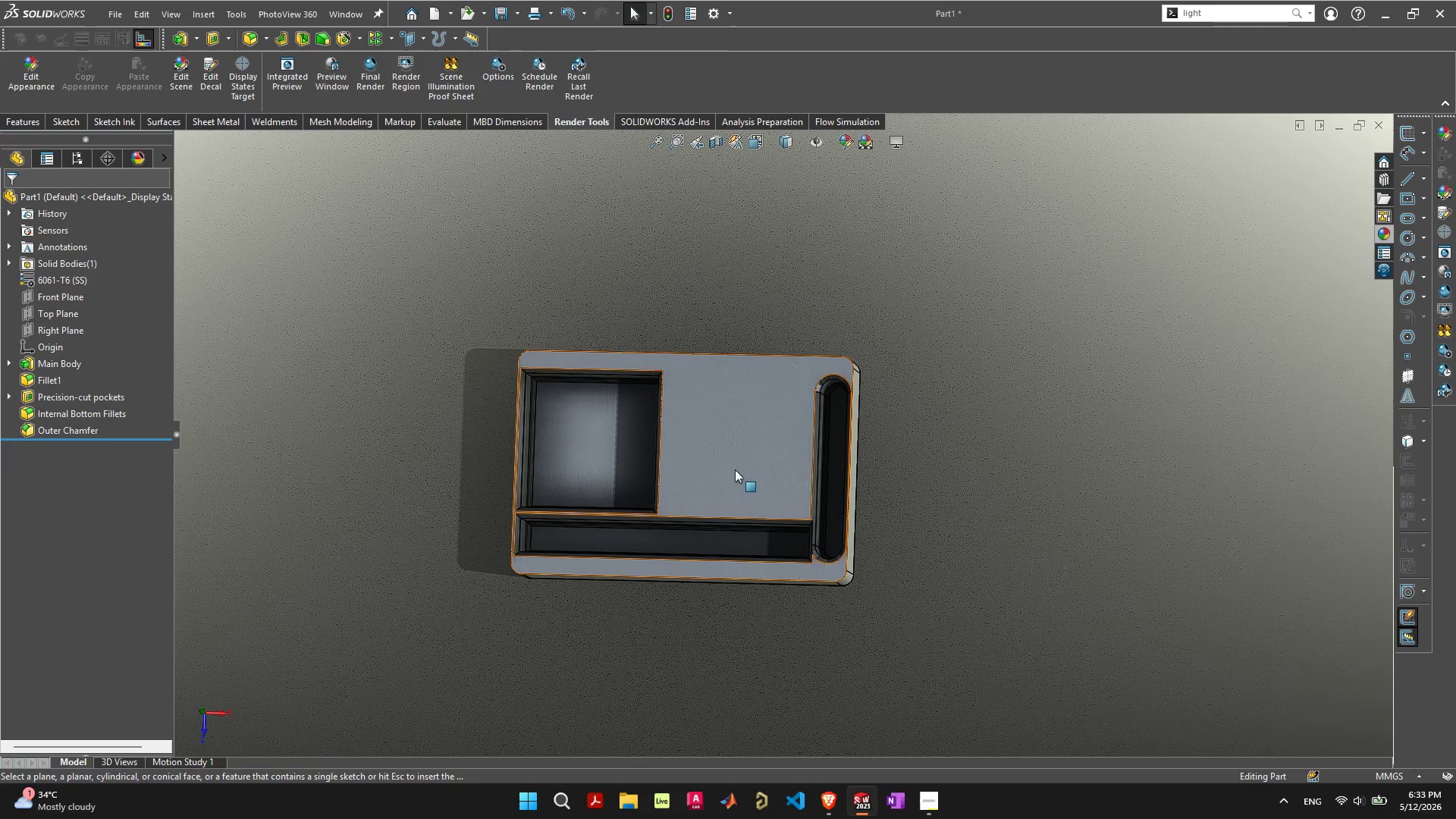 
left_click([750, 450])
 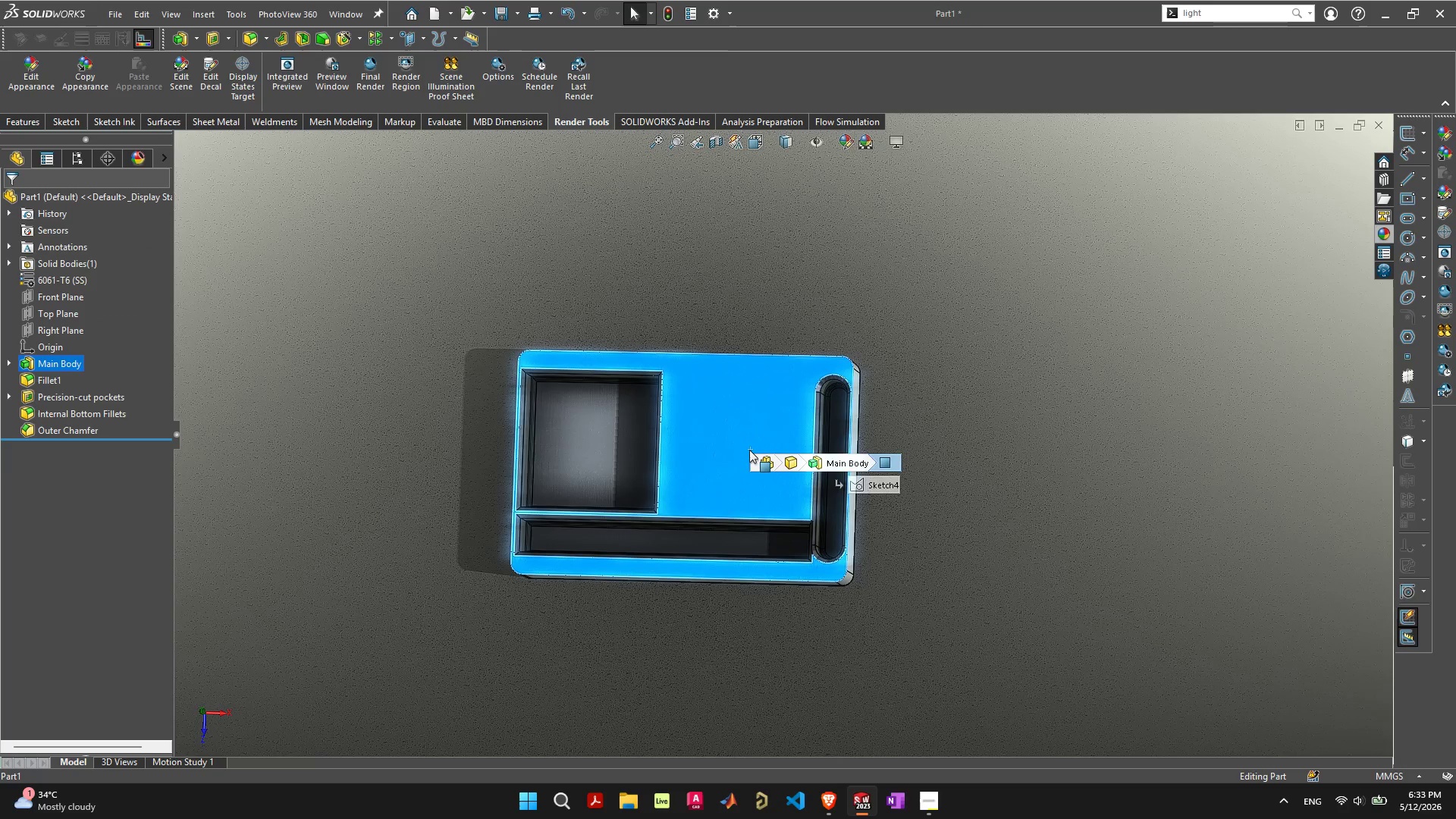 
key(Control+8)
 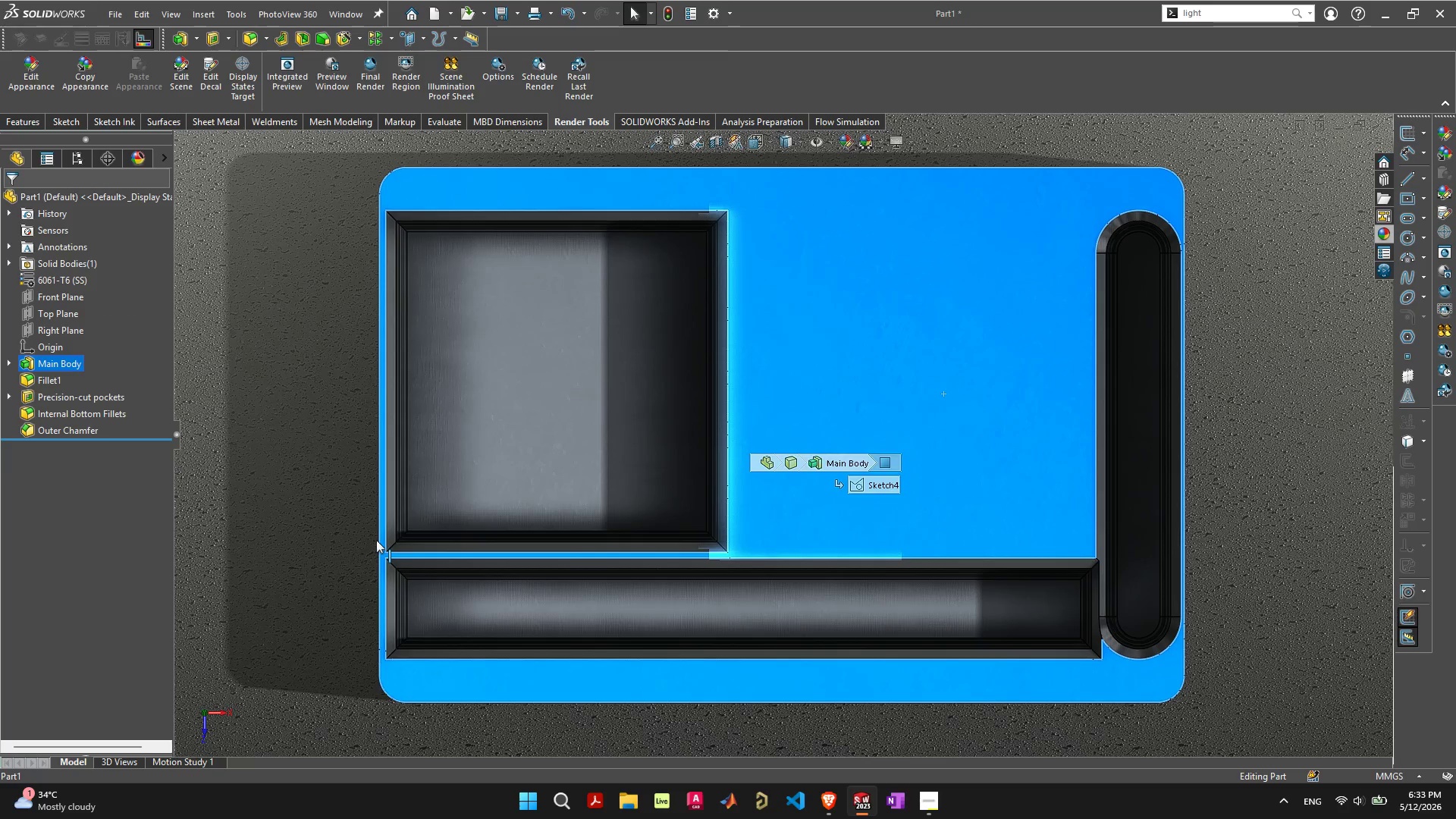 
left_click_drag(start_coordinate=[271, 499], to_coordinate=[271, 493])
 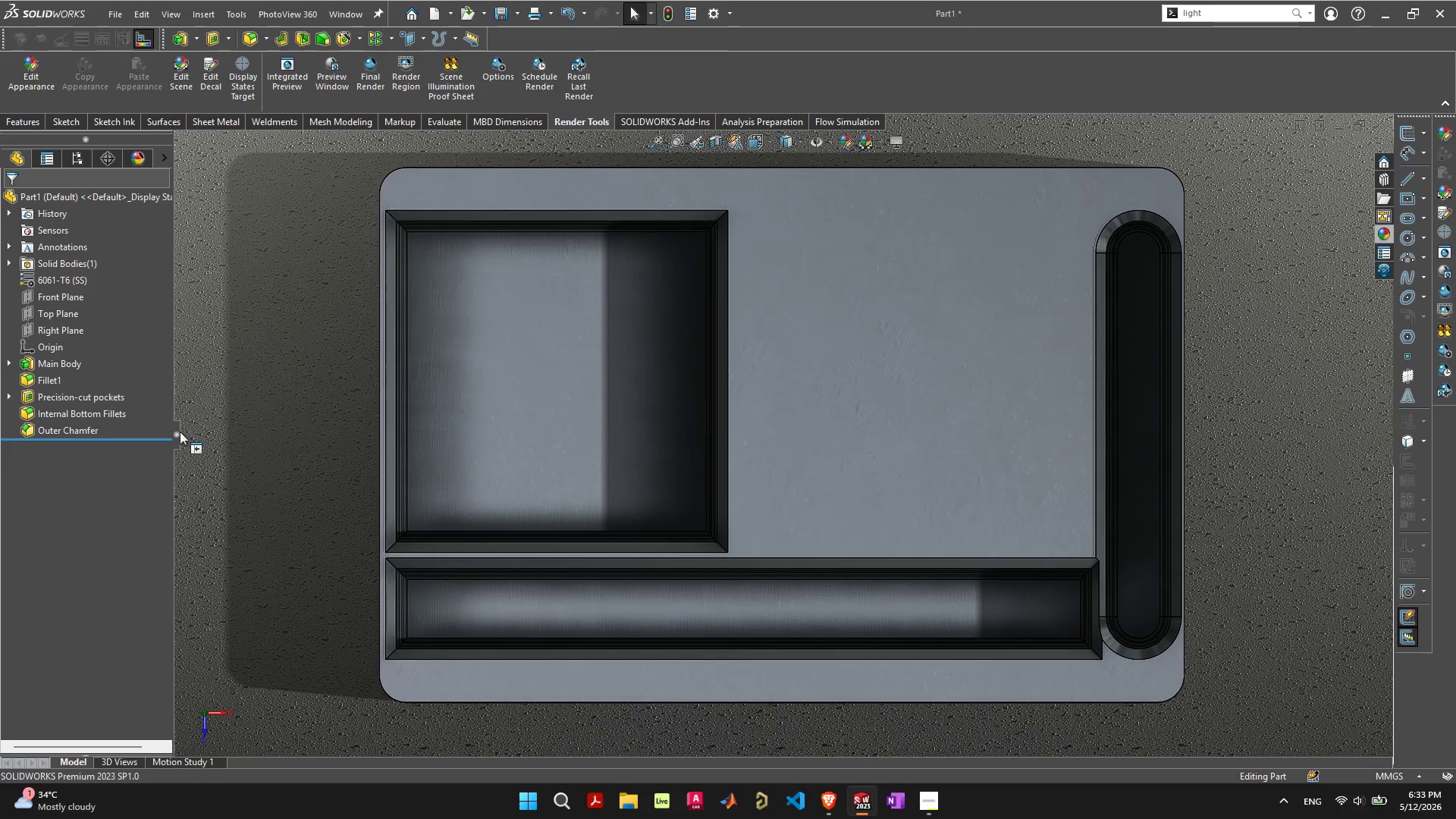 
left_click([180, 432])
 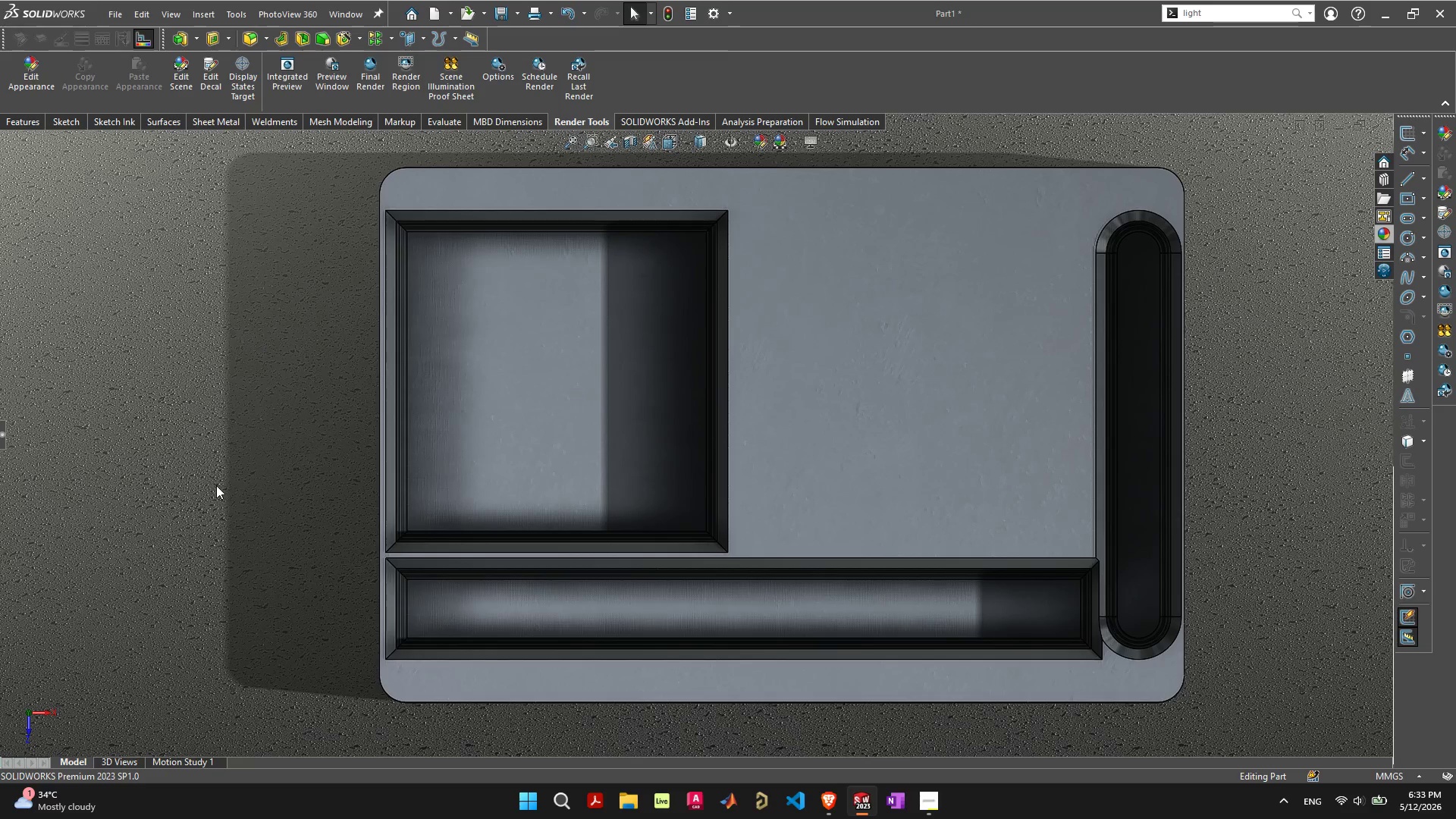 
key(Control+8)
 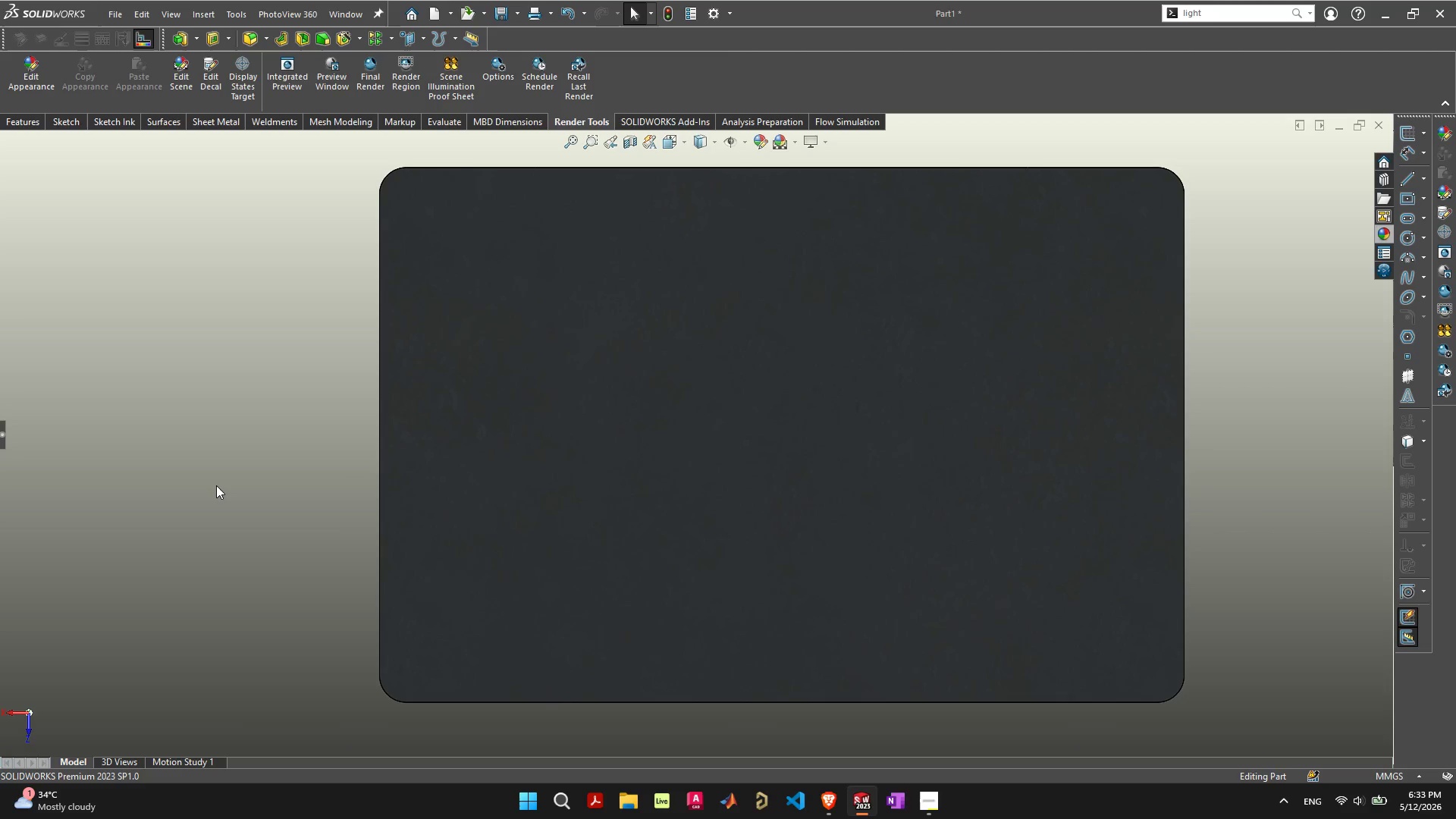 
key(Control+8)
 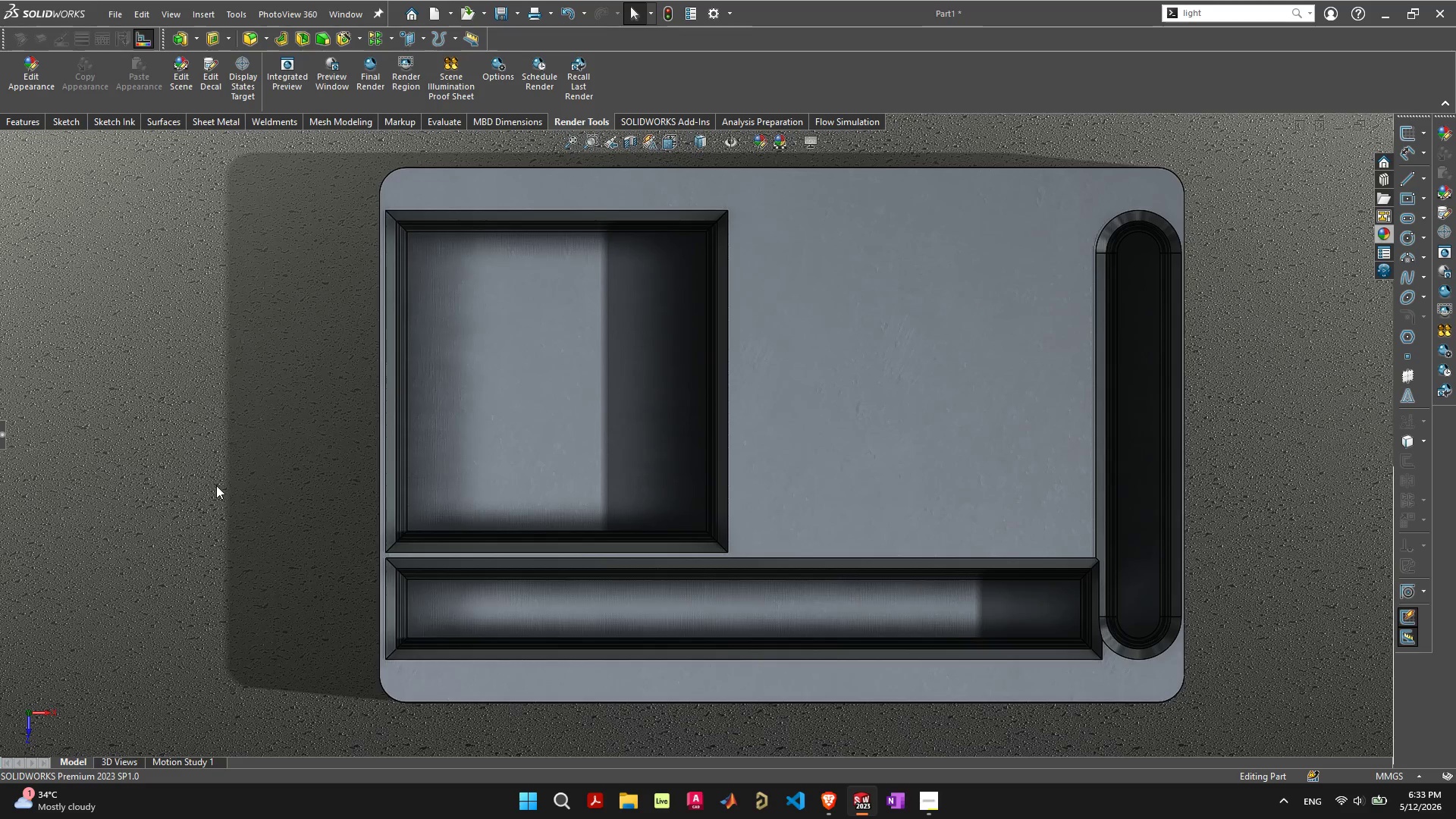 
key(F)
 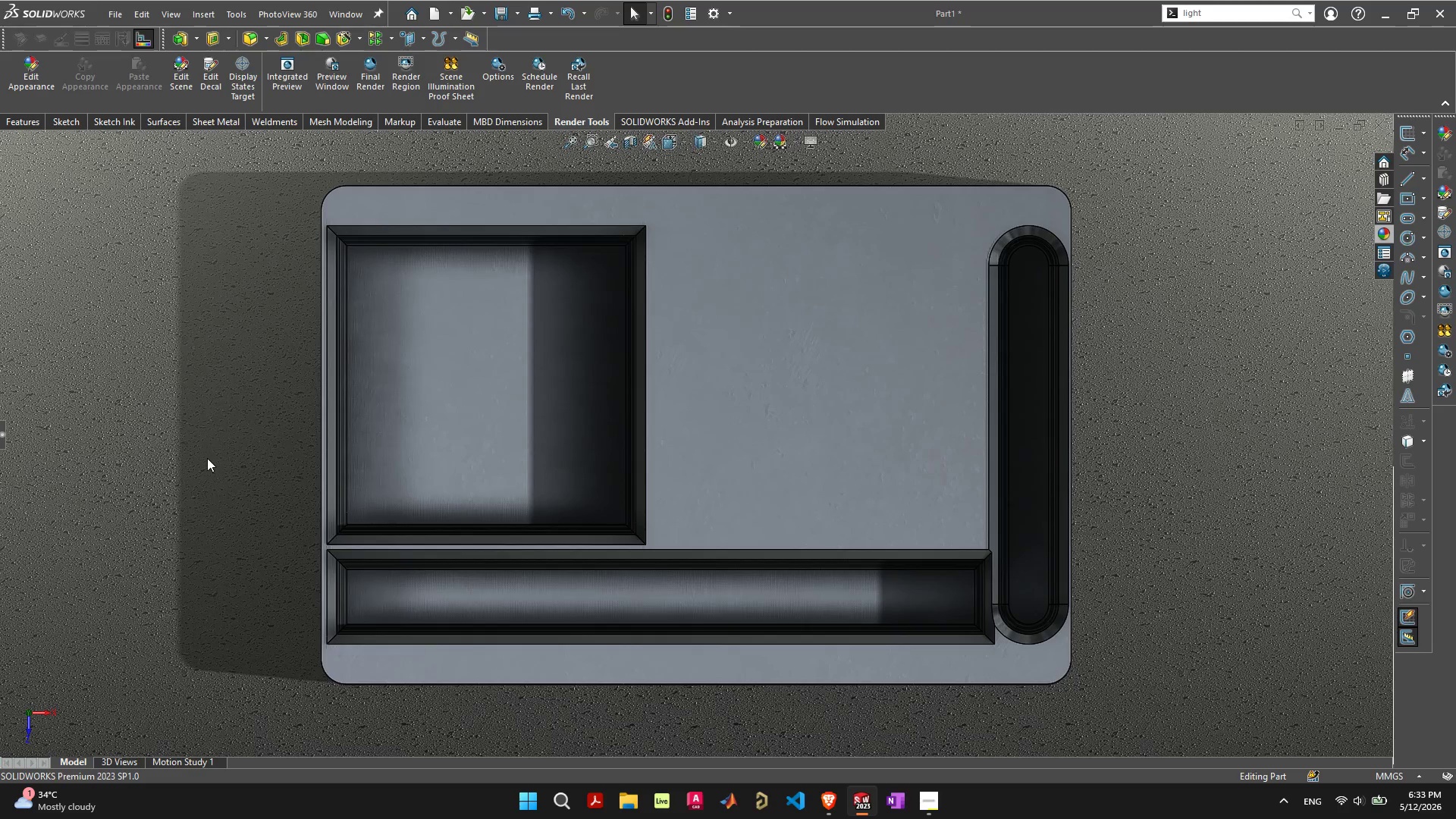 
left_click([194, 431])
 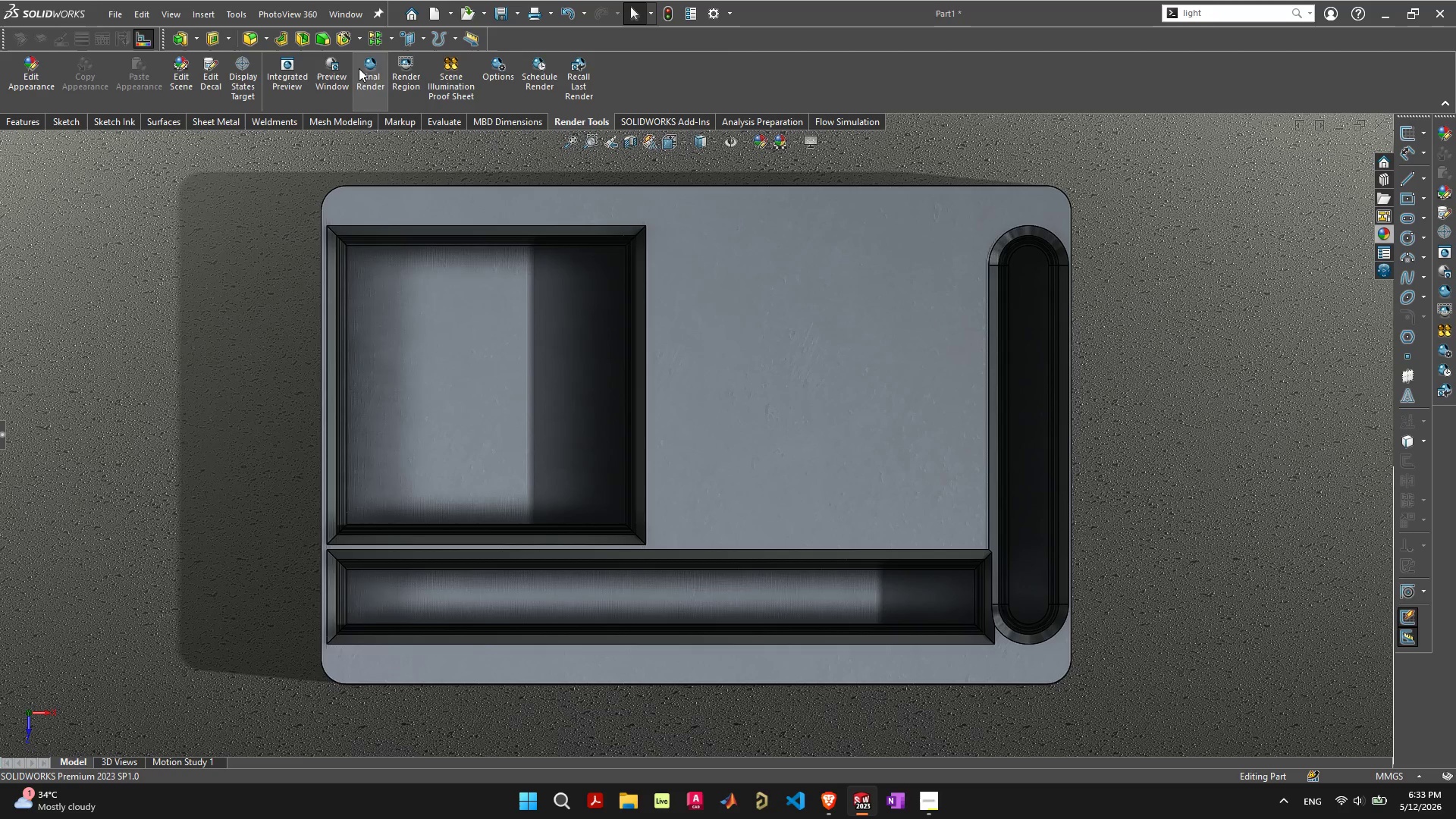 
left_click([187, 80])
 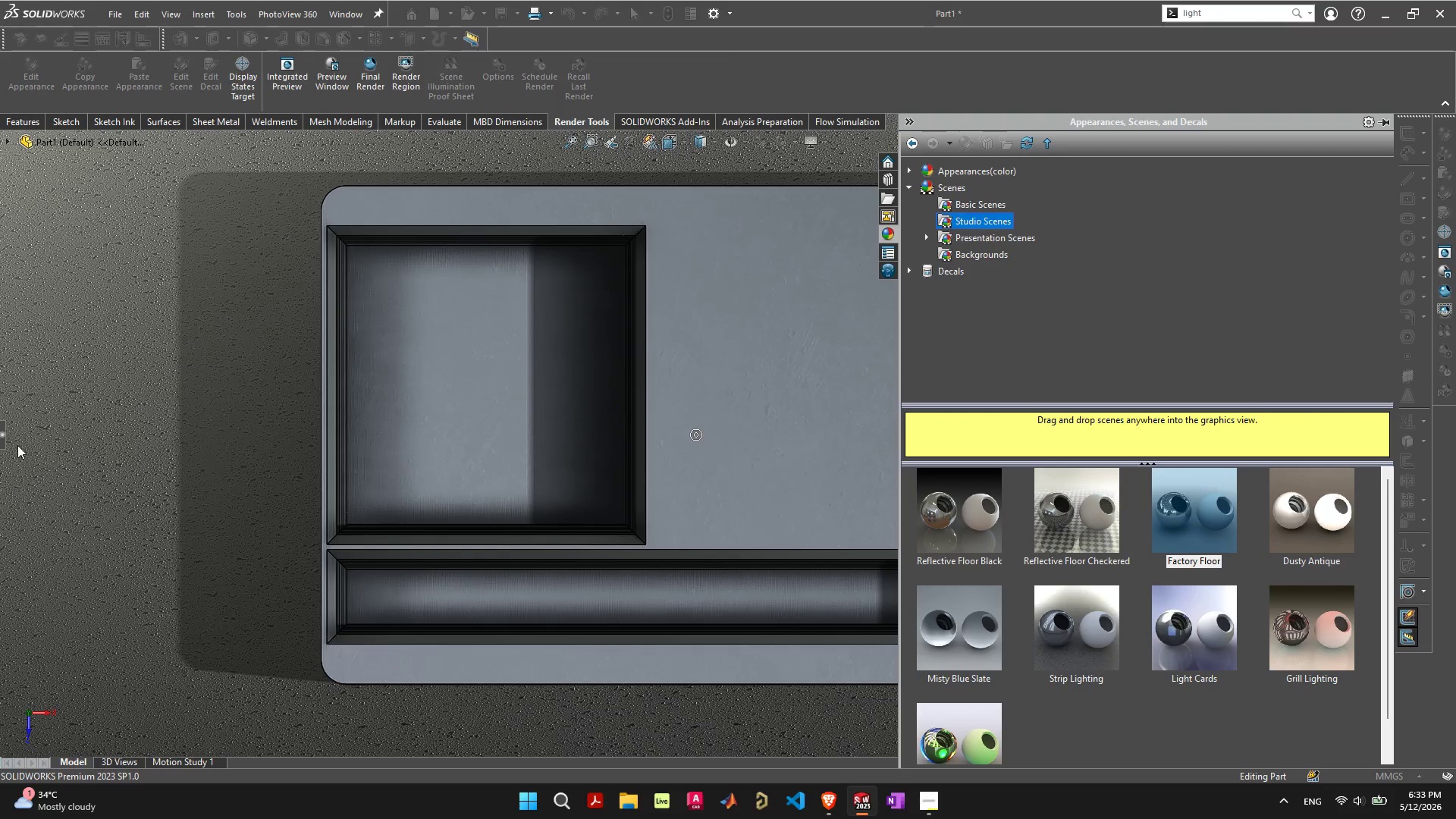 
left_click([2, 436])
 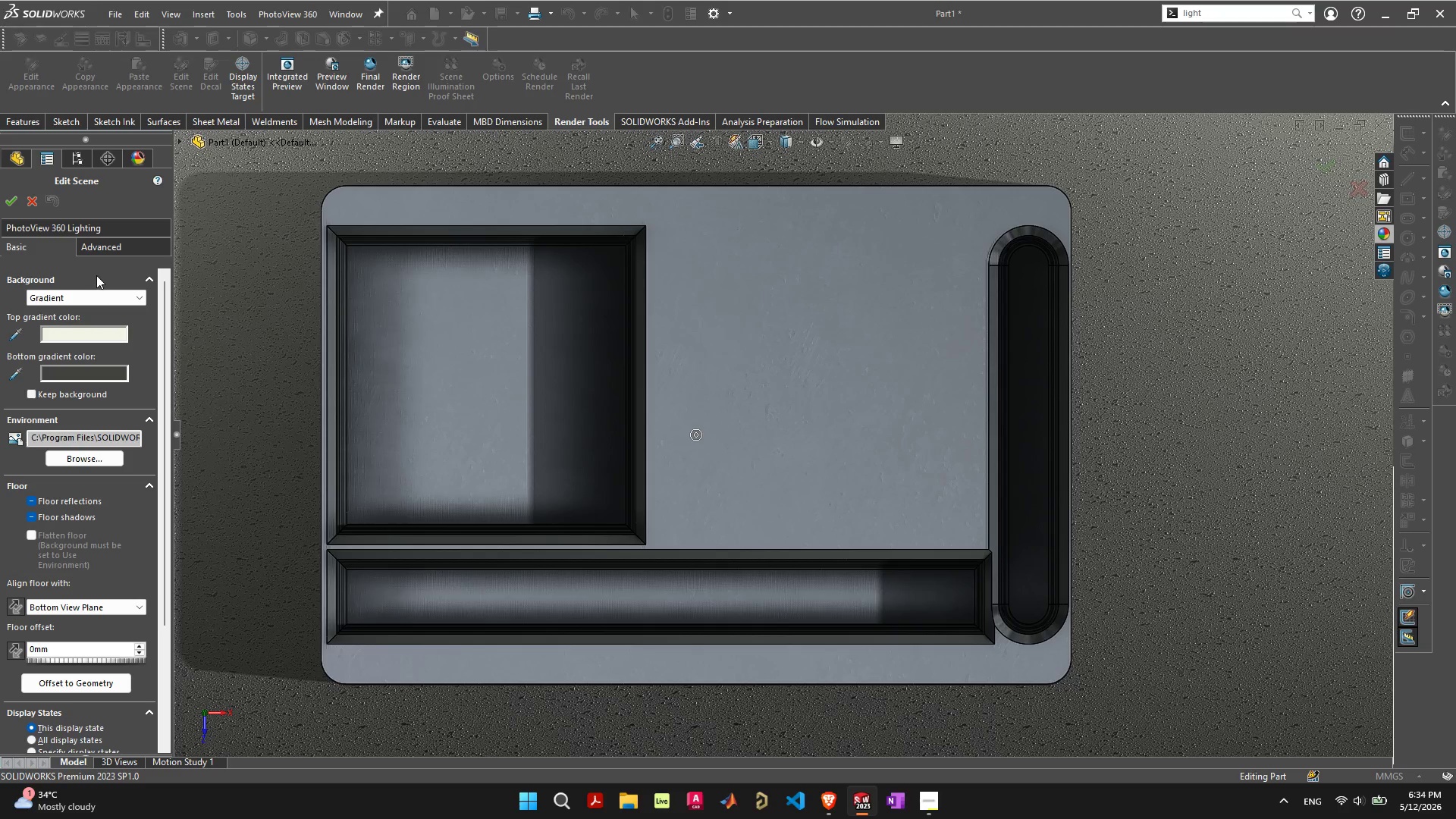 
left_click([113, 253])
 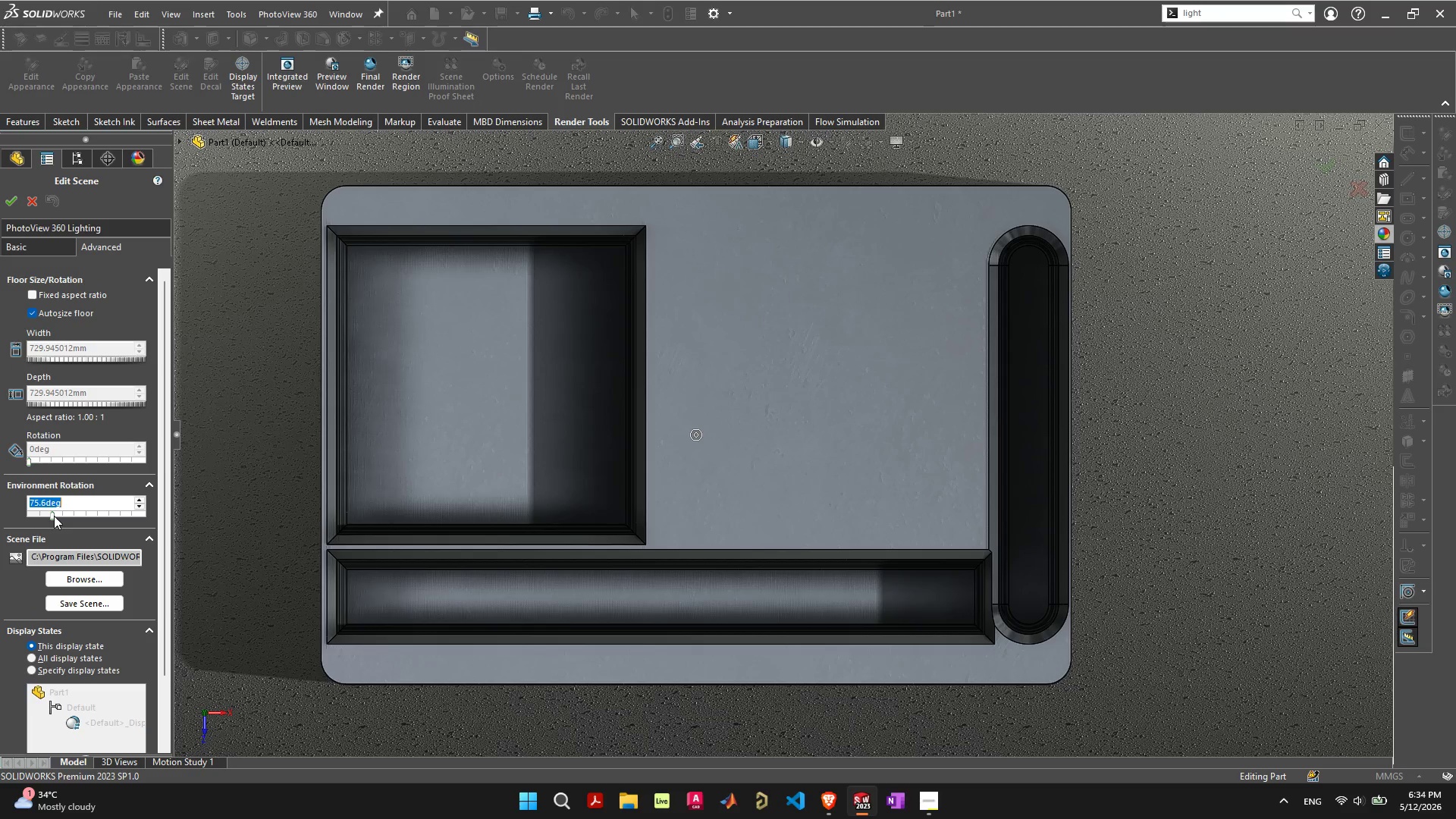 
left_click_drag(start_coordinate=[52, 516], to_coordinate=[31, 516])
 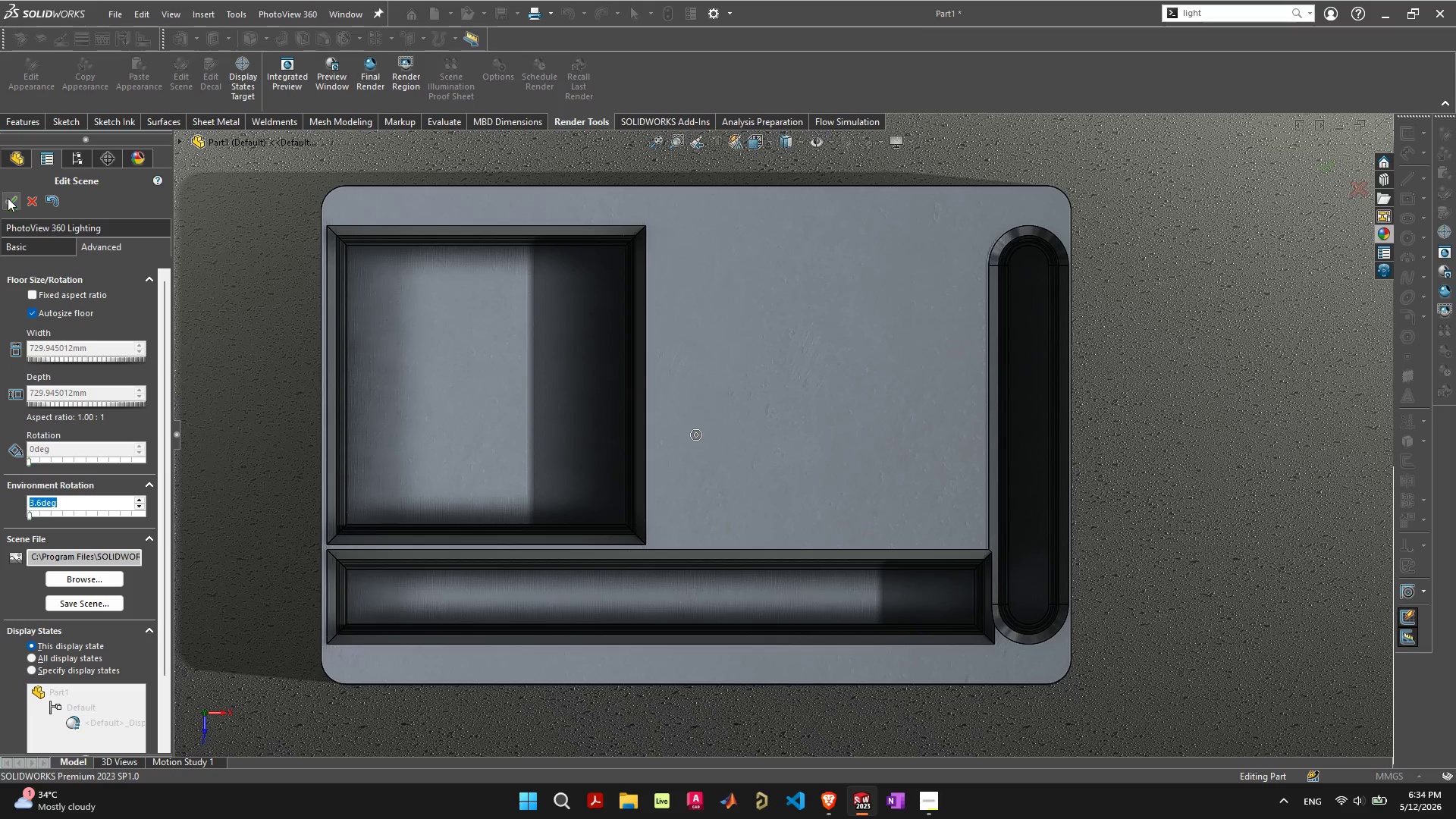 
left_click([8, 198])
 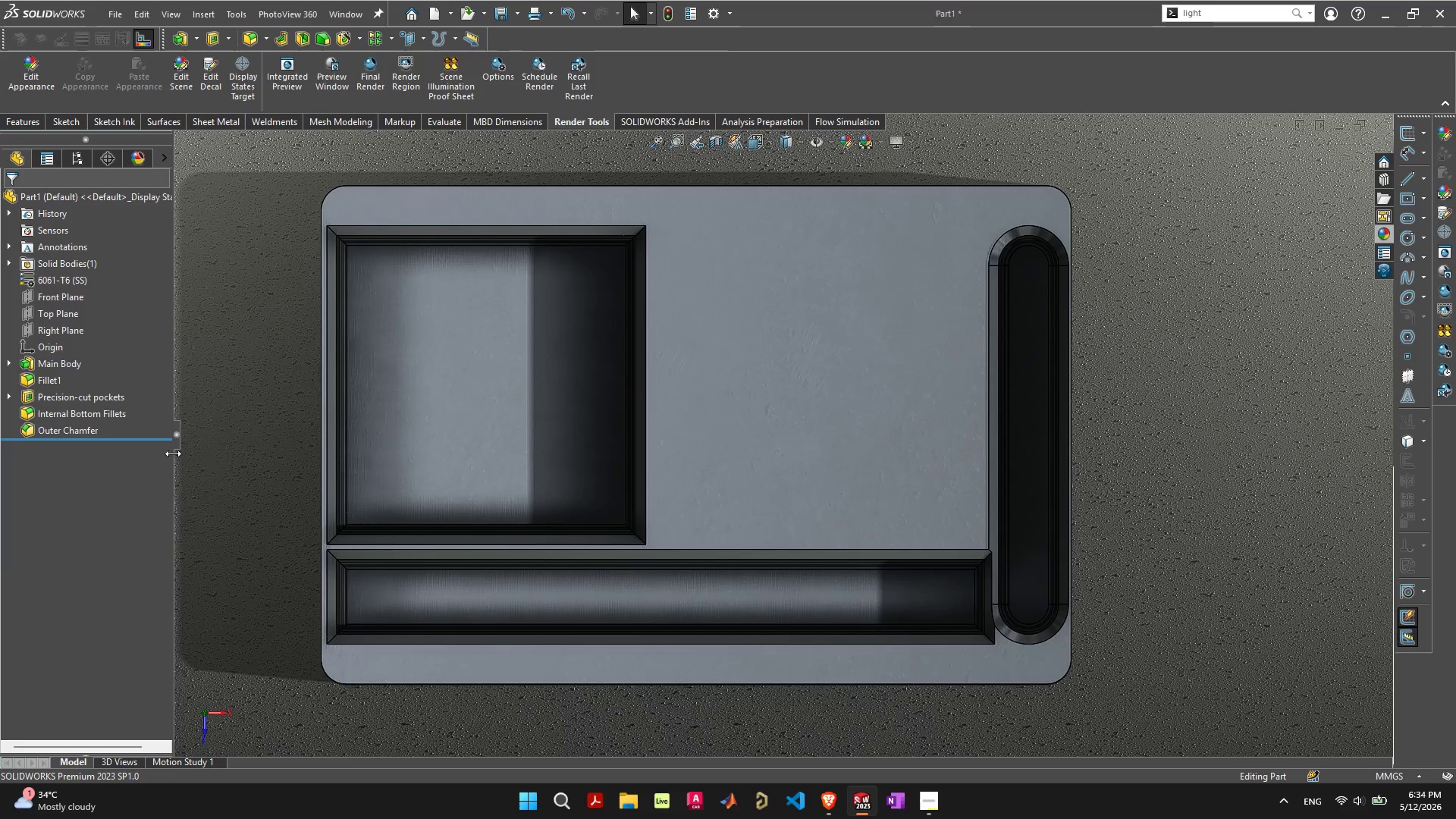 
left_click([176, 444])
 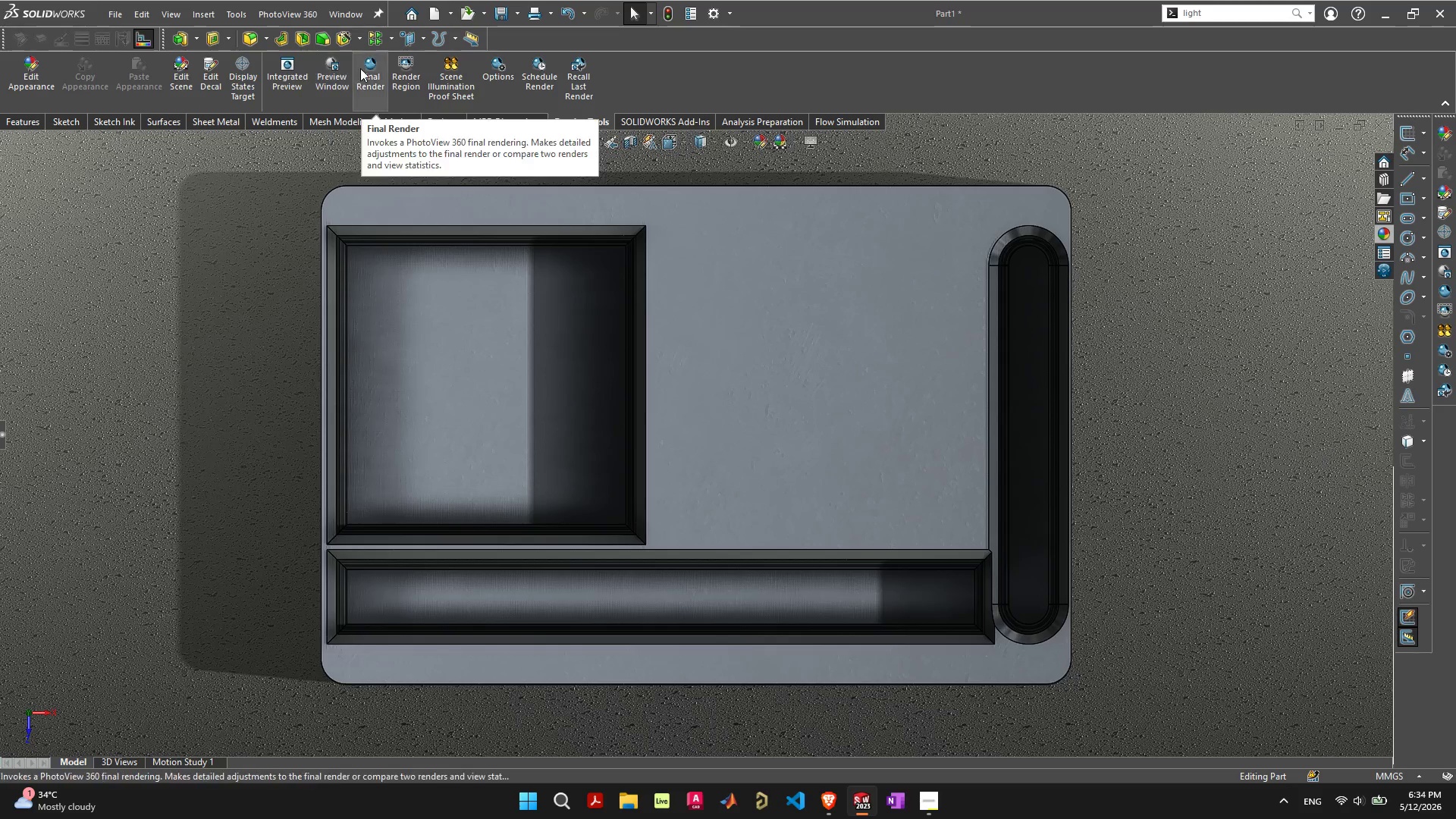 
left_click([373, 73])
 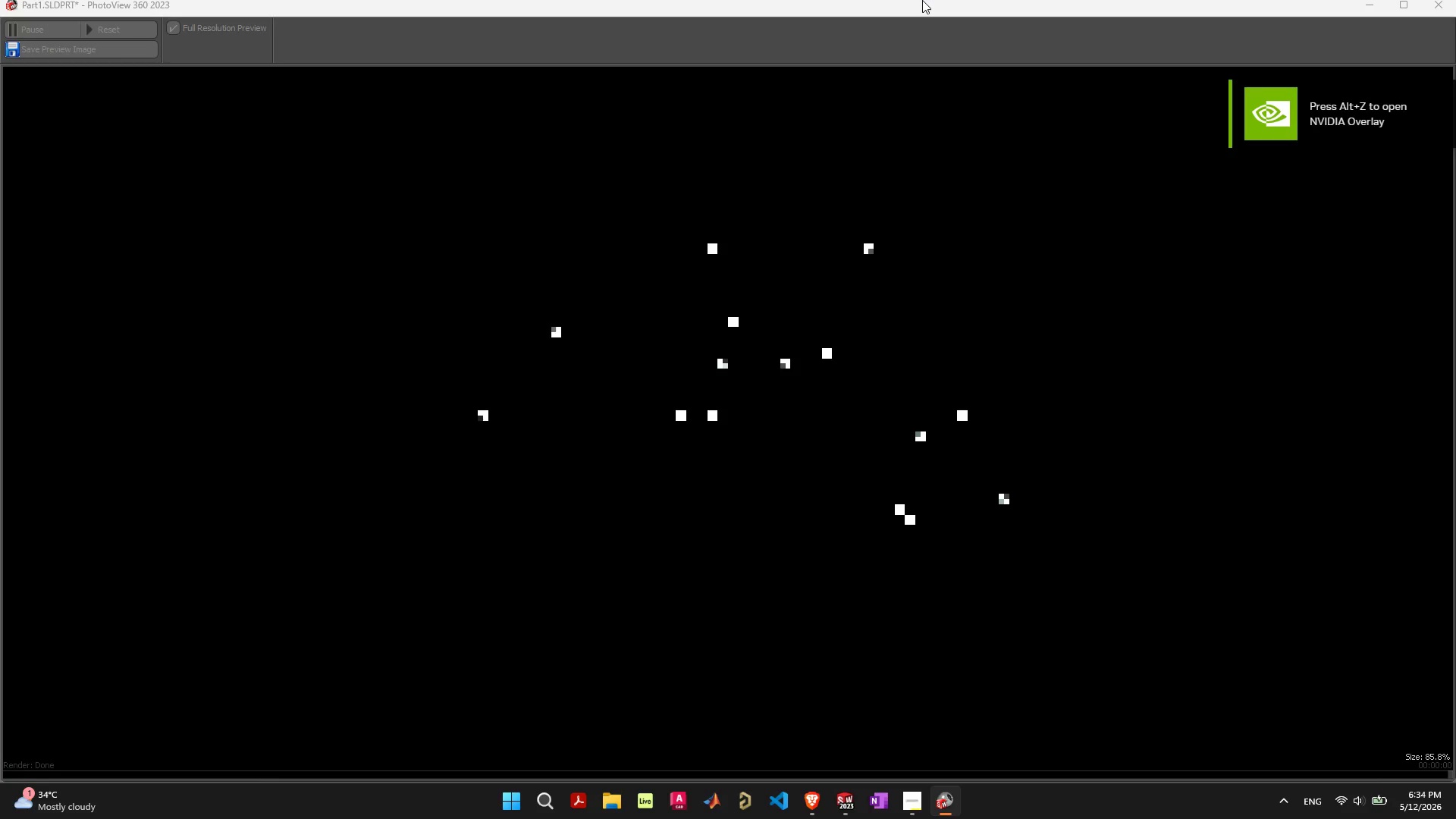 
wait(22.48)
 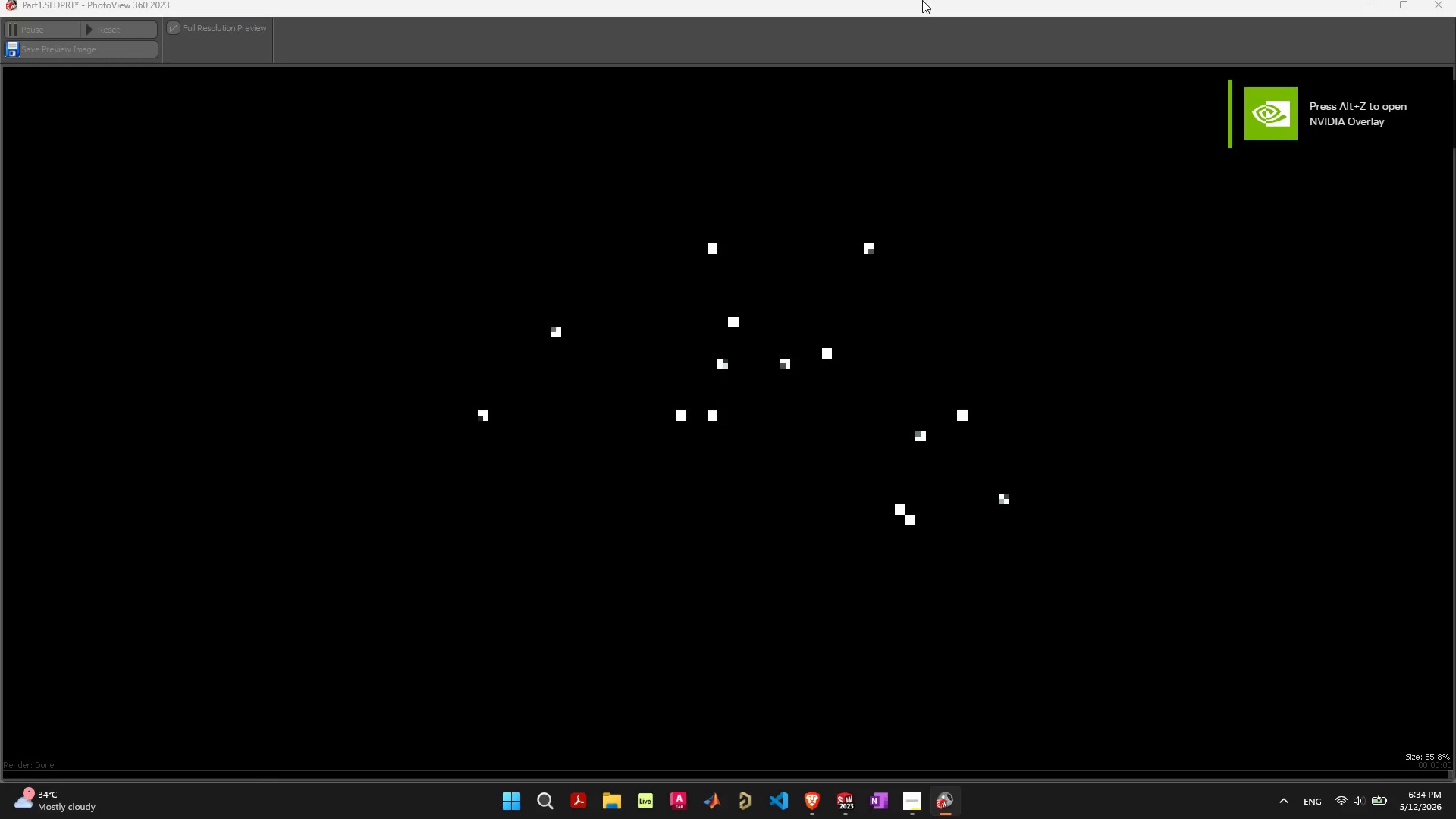 
left_click([949, 801])
 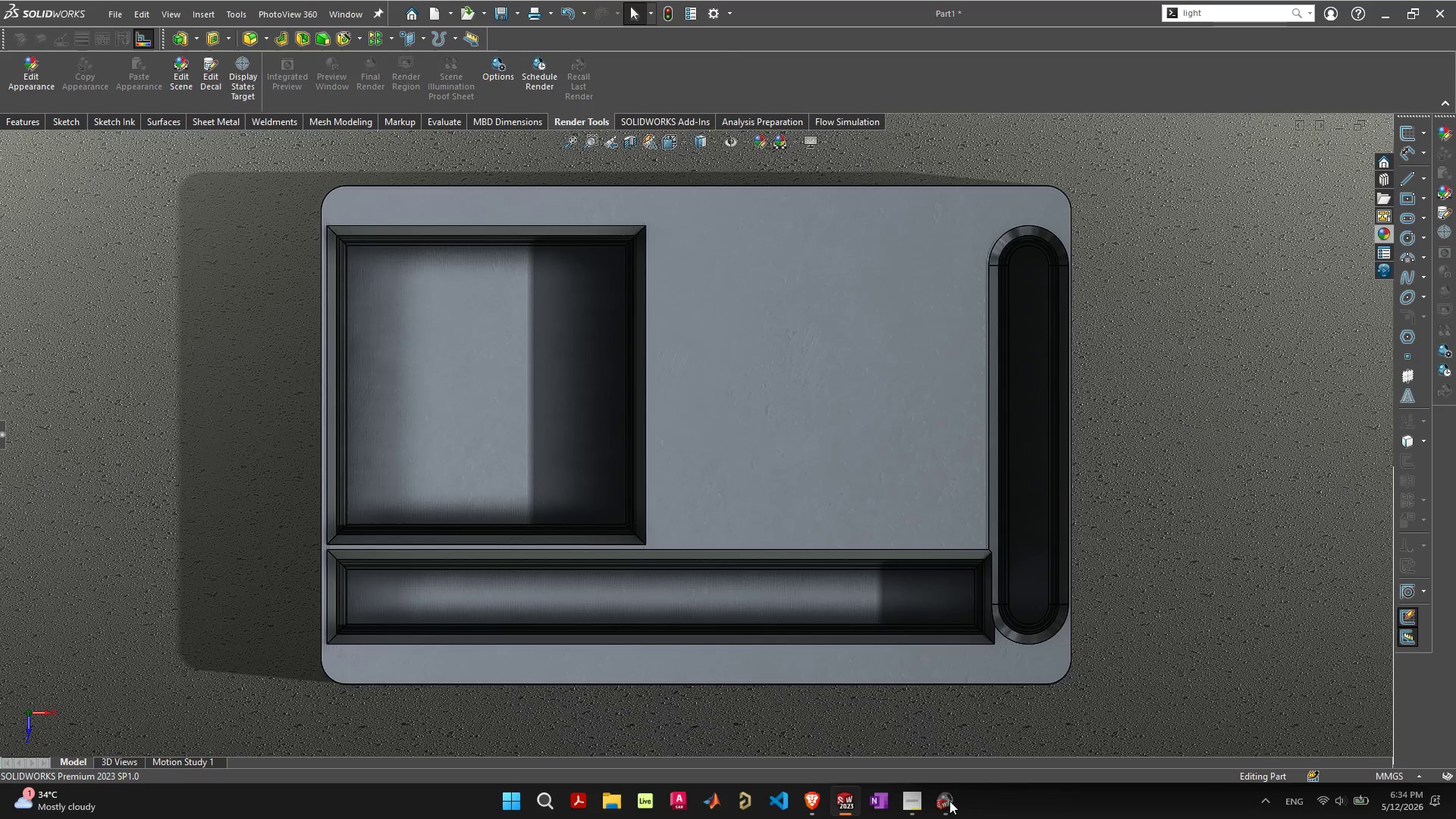 
left_click([949, 801])
 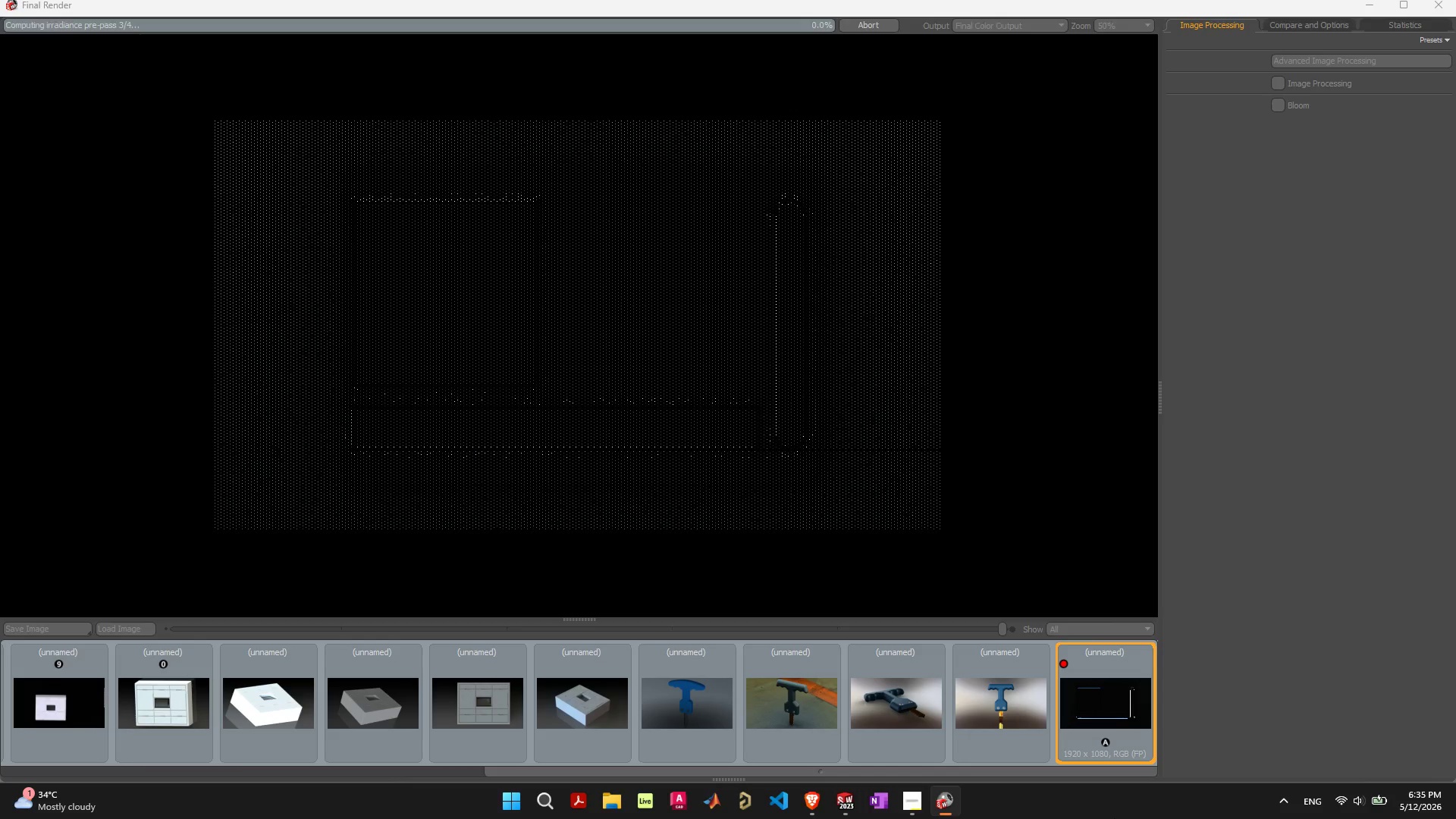 
wait(61.78)
 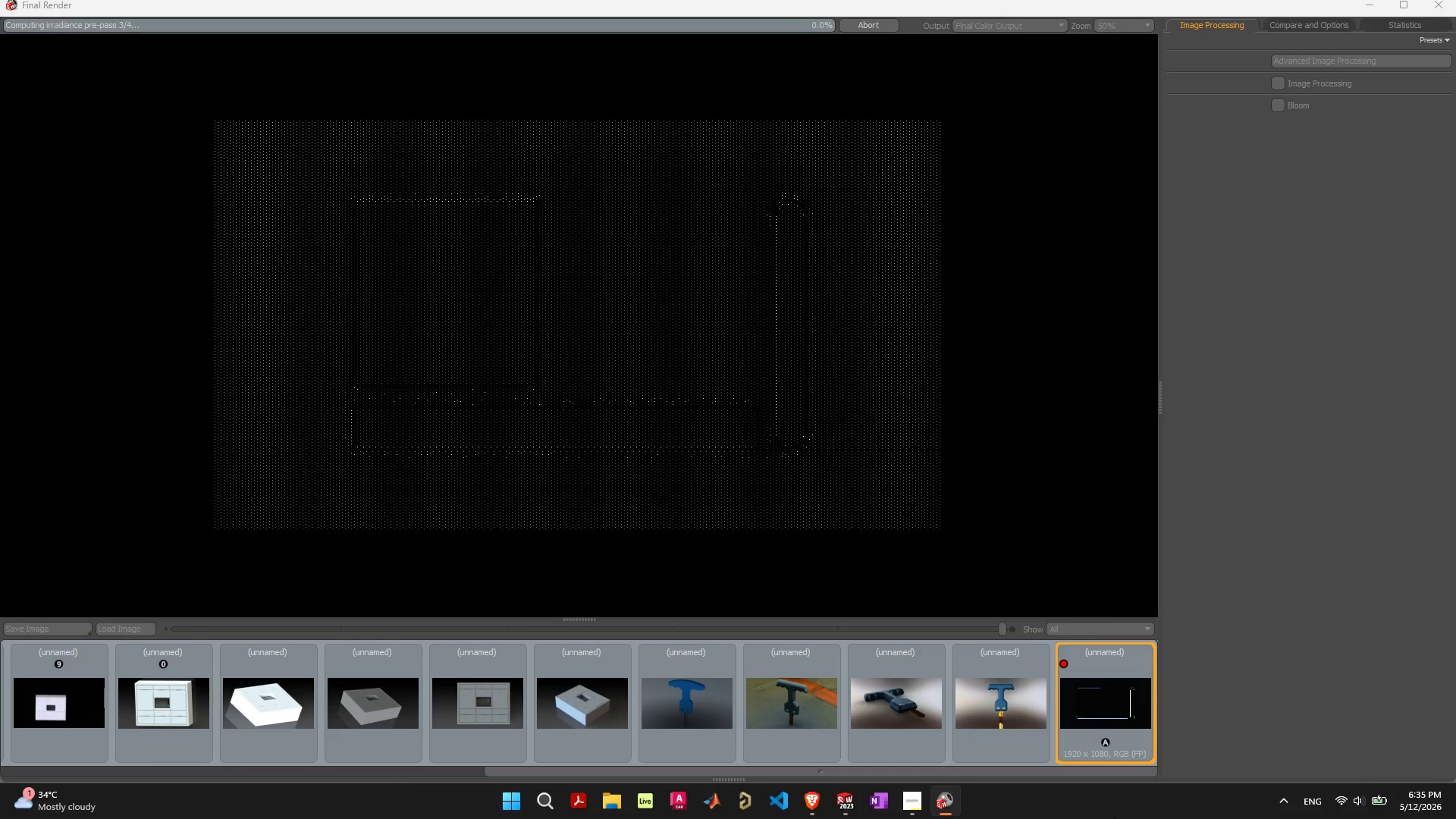 
left_click([1141, 809])
 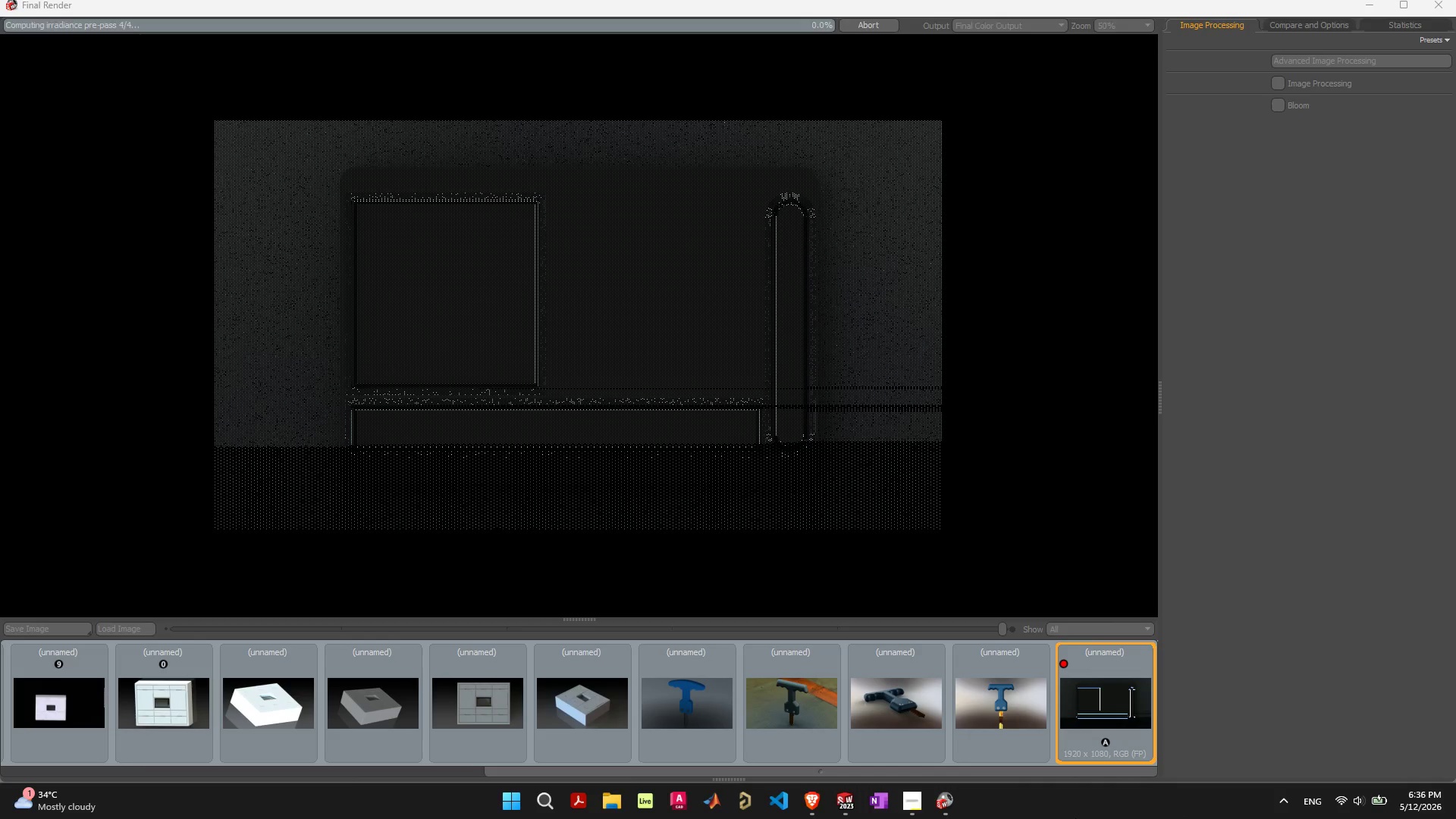 
wait(29.7)
 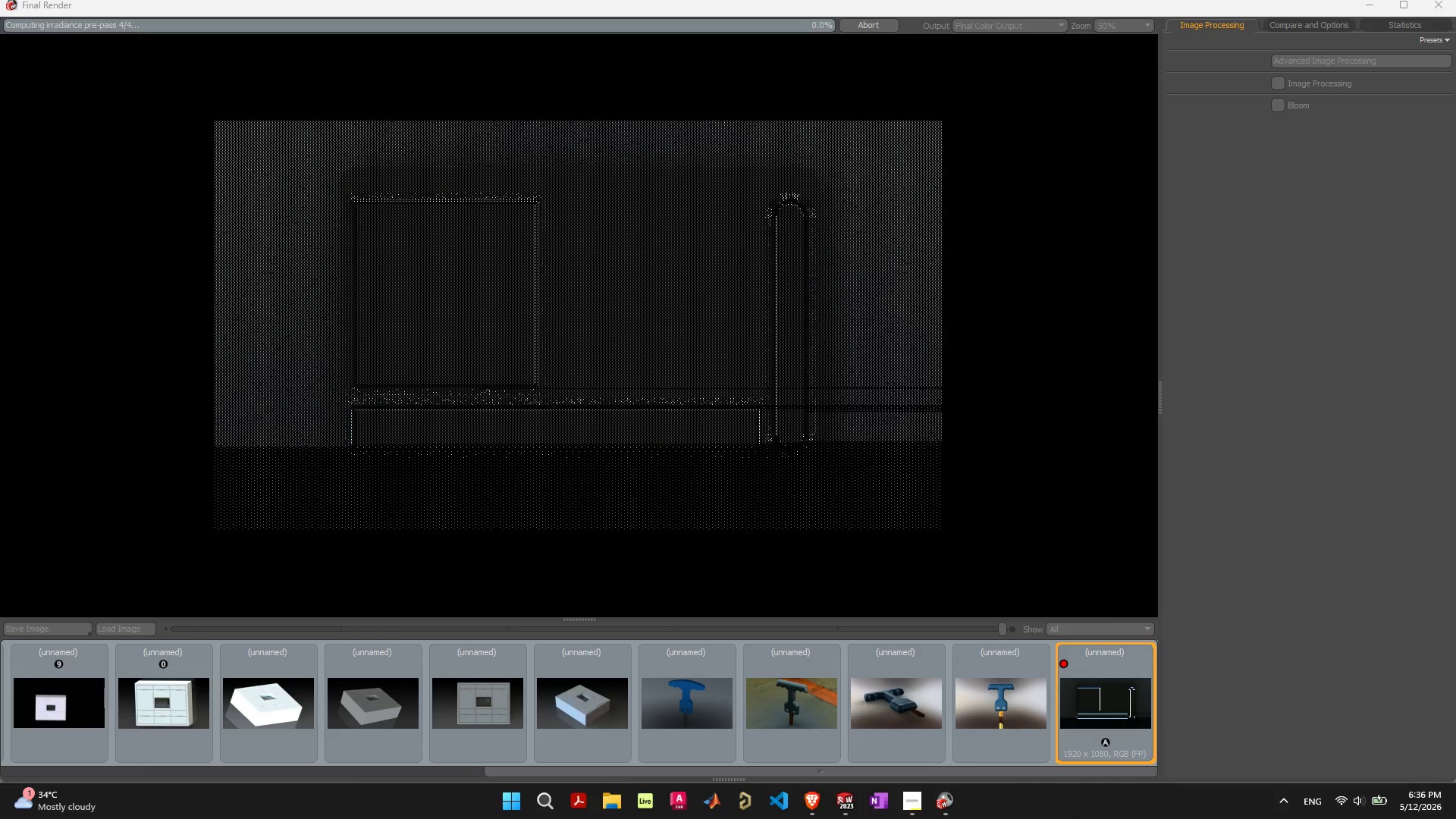 
left_click([956, 801])
 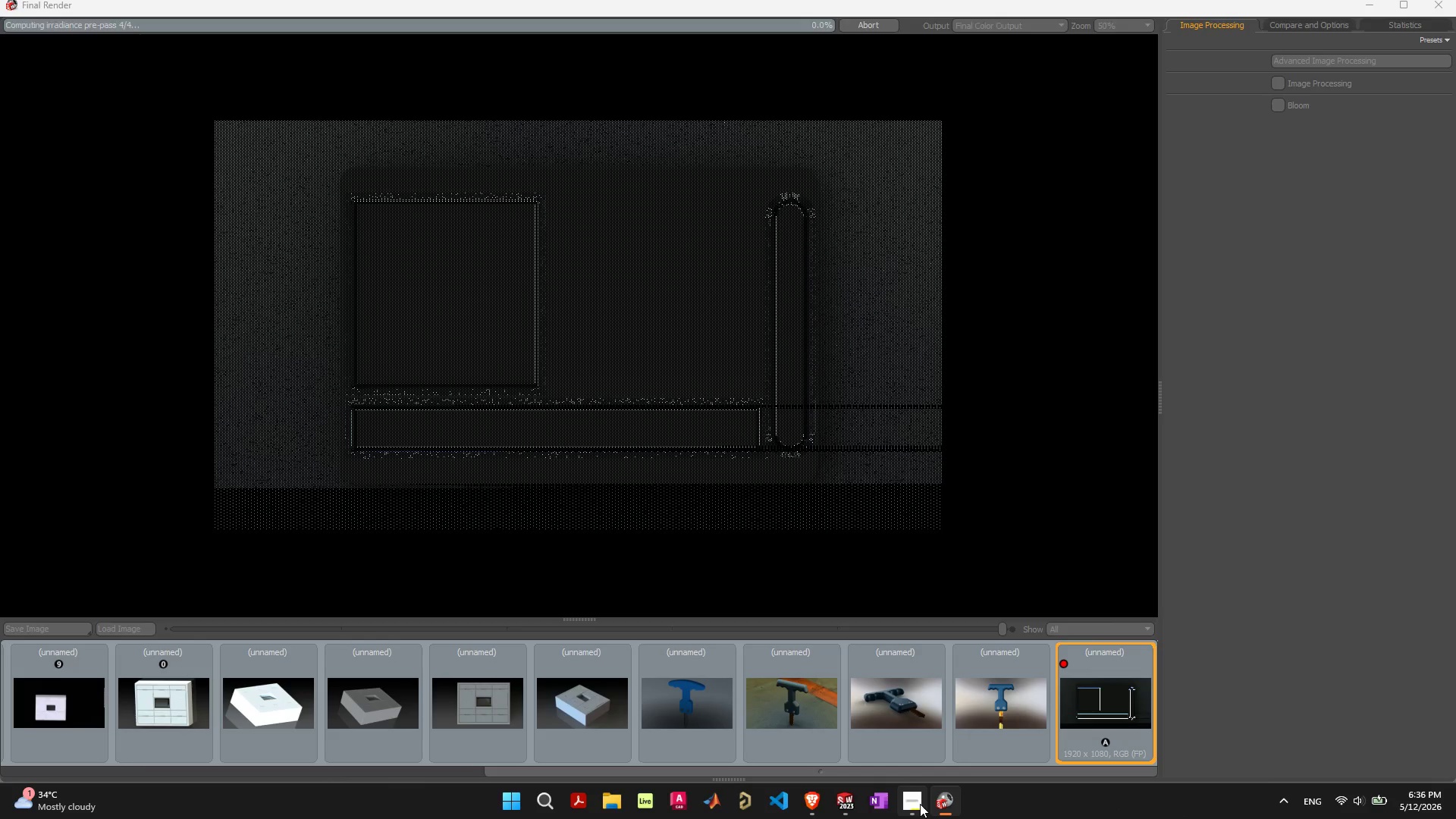 
left_click([920, 804])